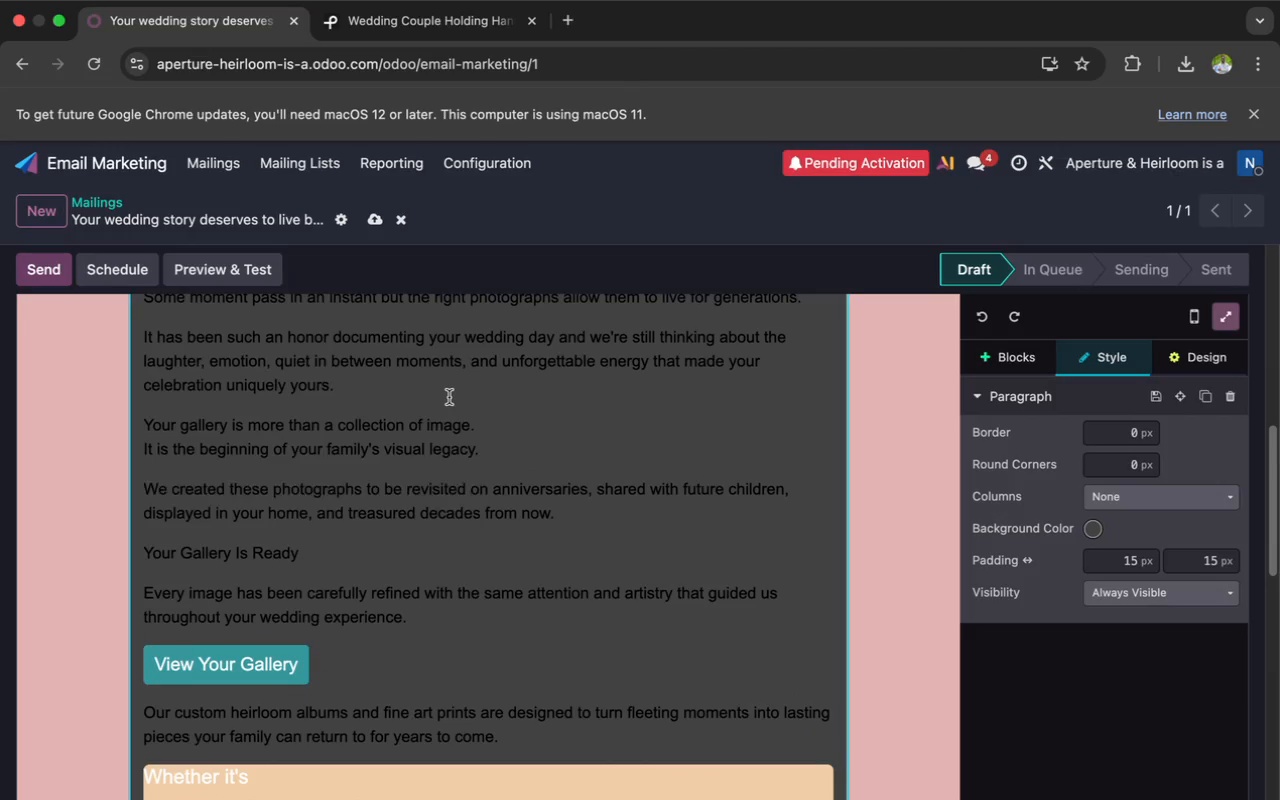 
left_click([449, 397])
 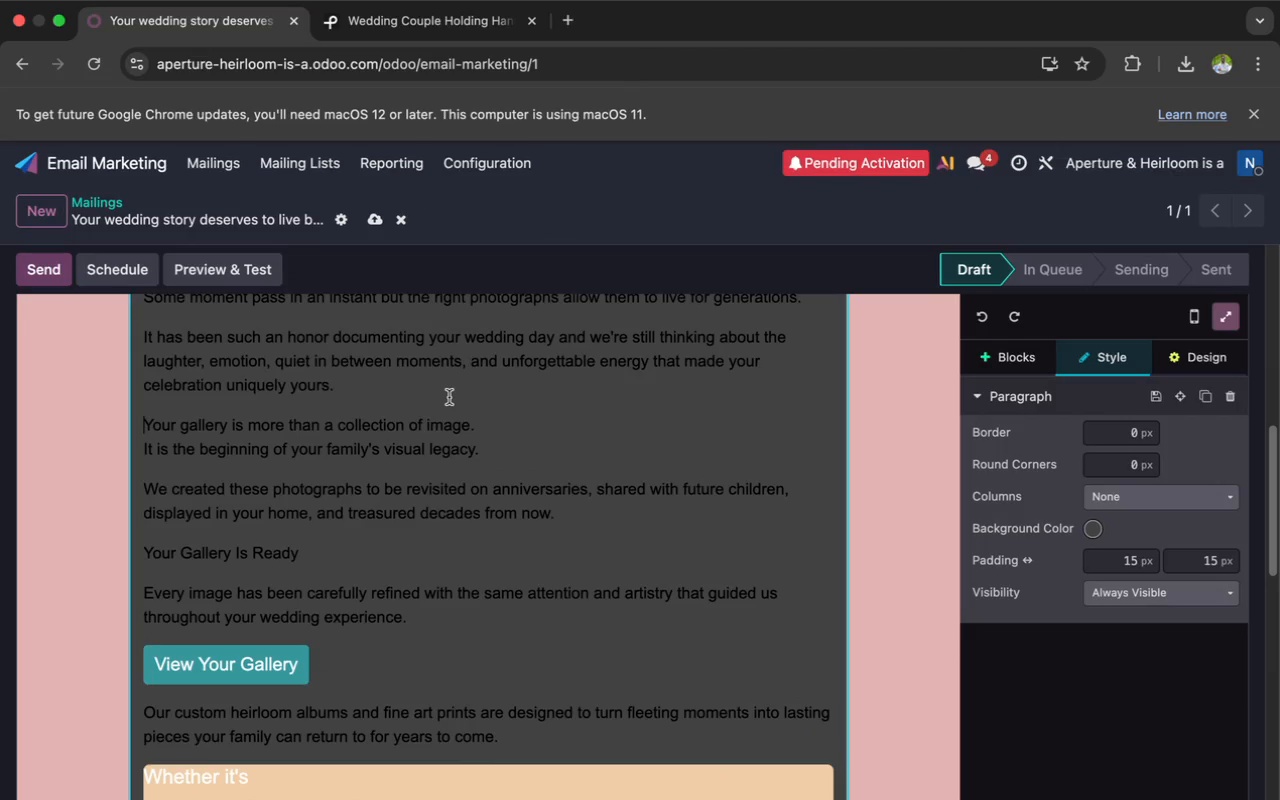 
scroll: coordinate [449, 397], scroll_direction: down, amount: 31.0
 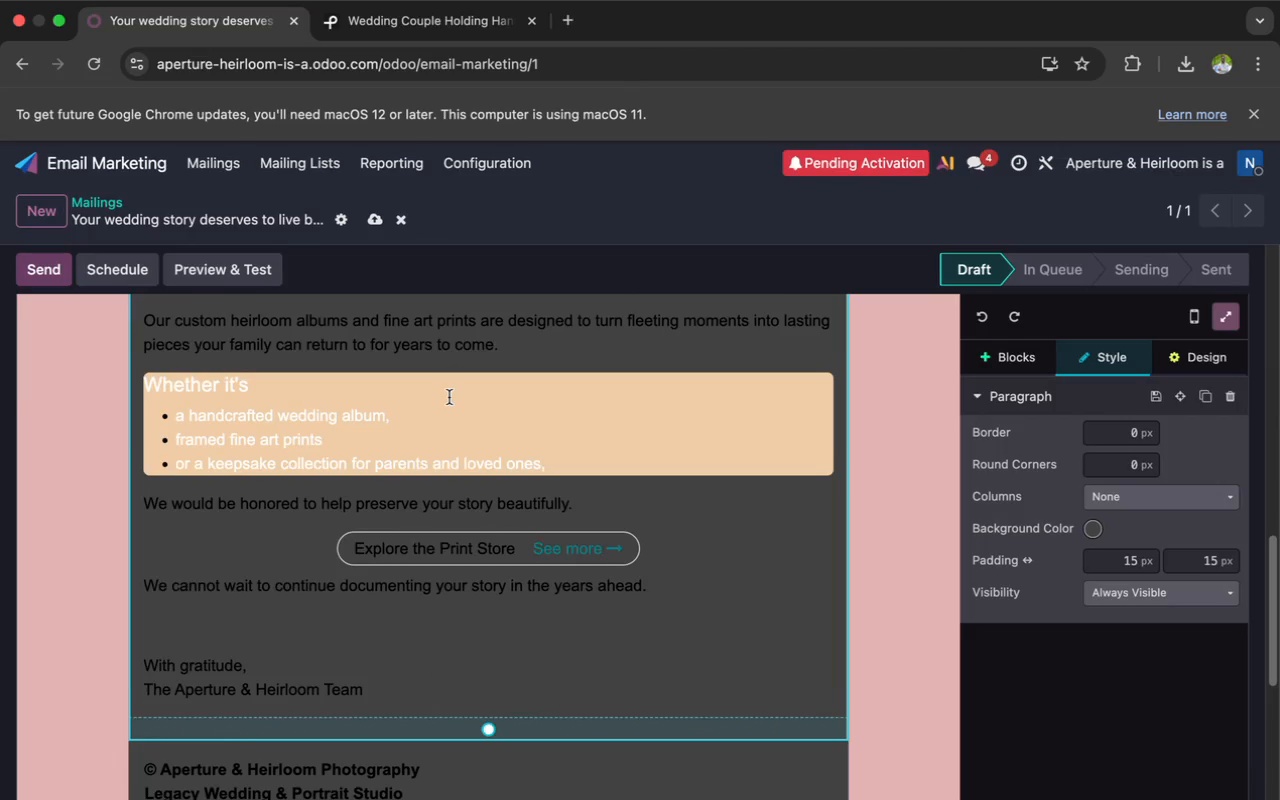 
scroll: coordinate [449, 394], scroll_direction: up, amount: 103.0
 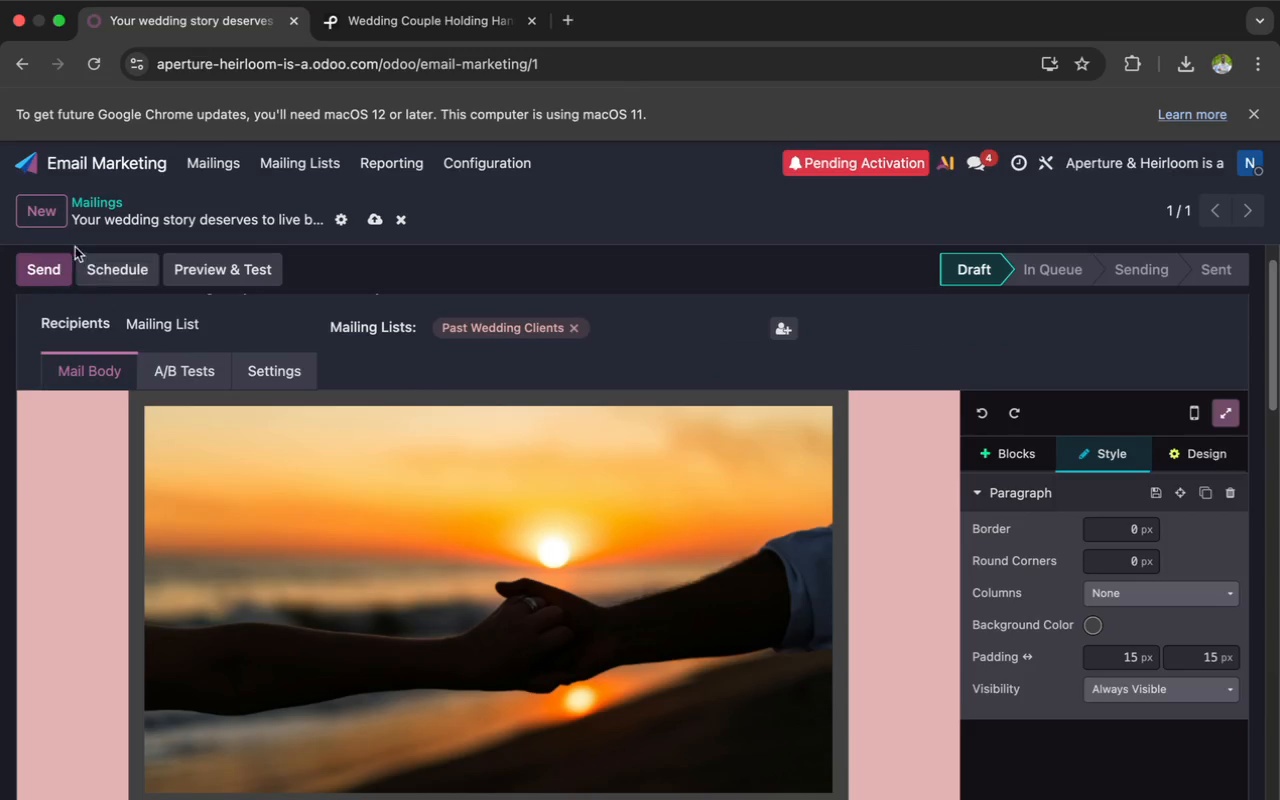 
left_click([37, 214])
 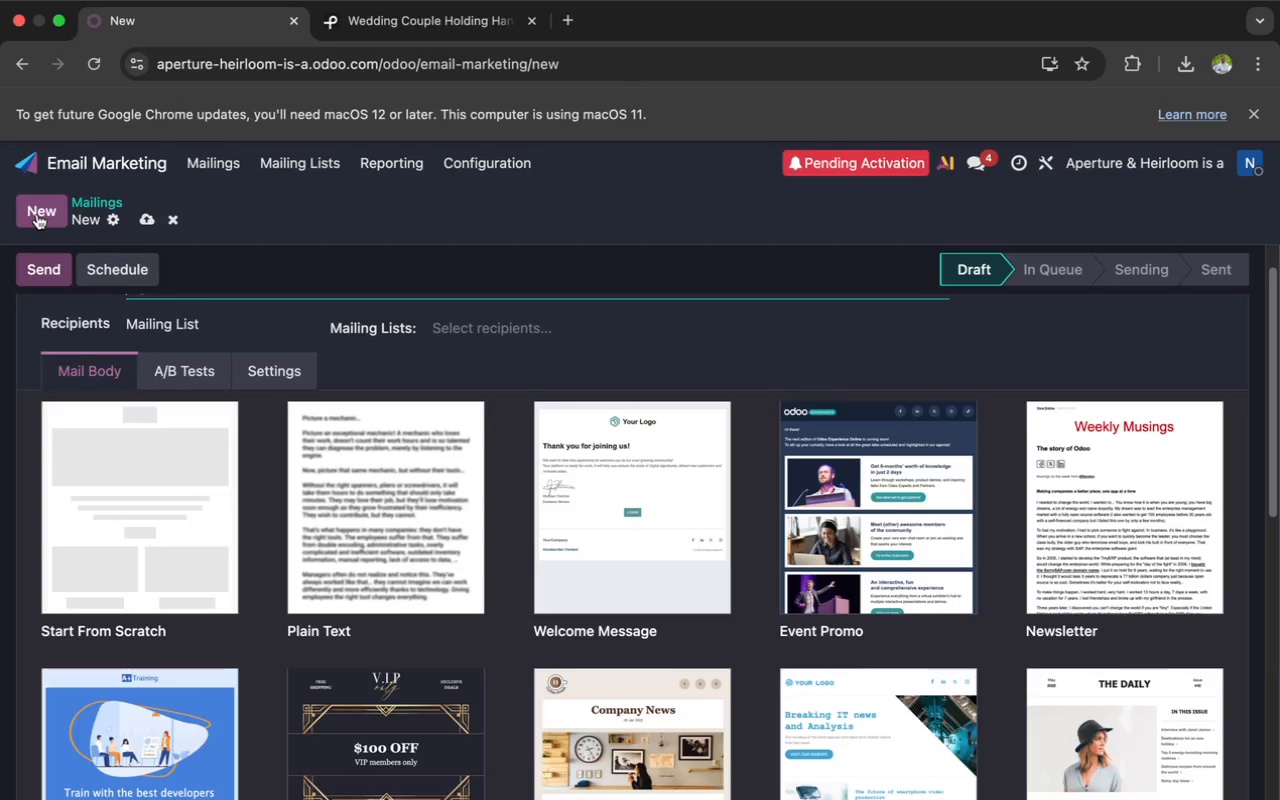 
wait(14.73)
 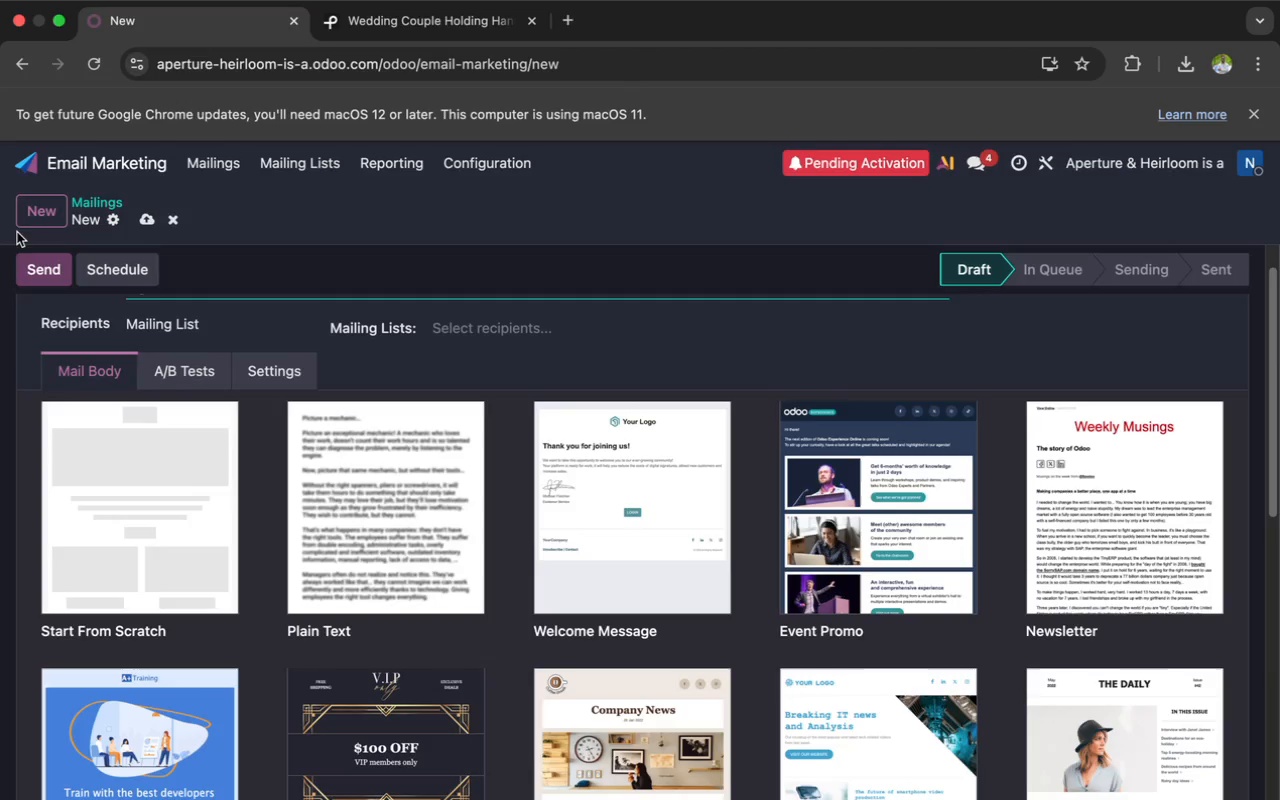 
type(Your story deserv)
 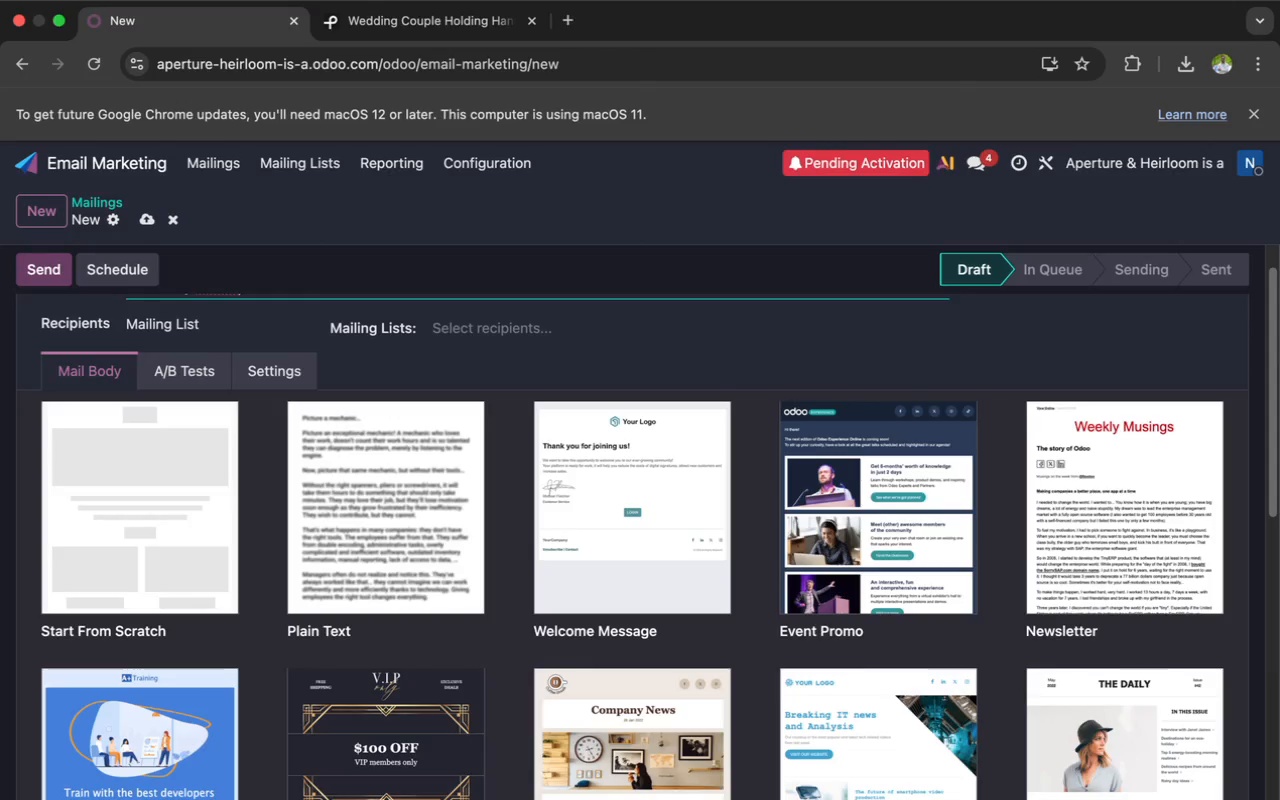 
type(es)
 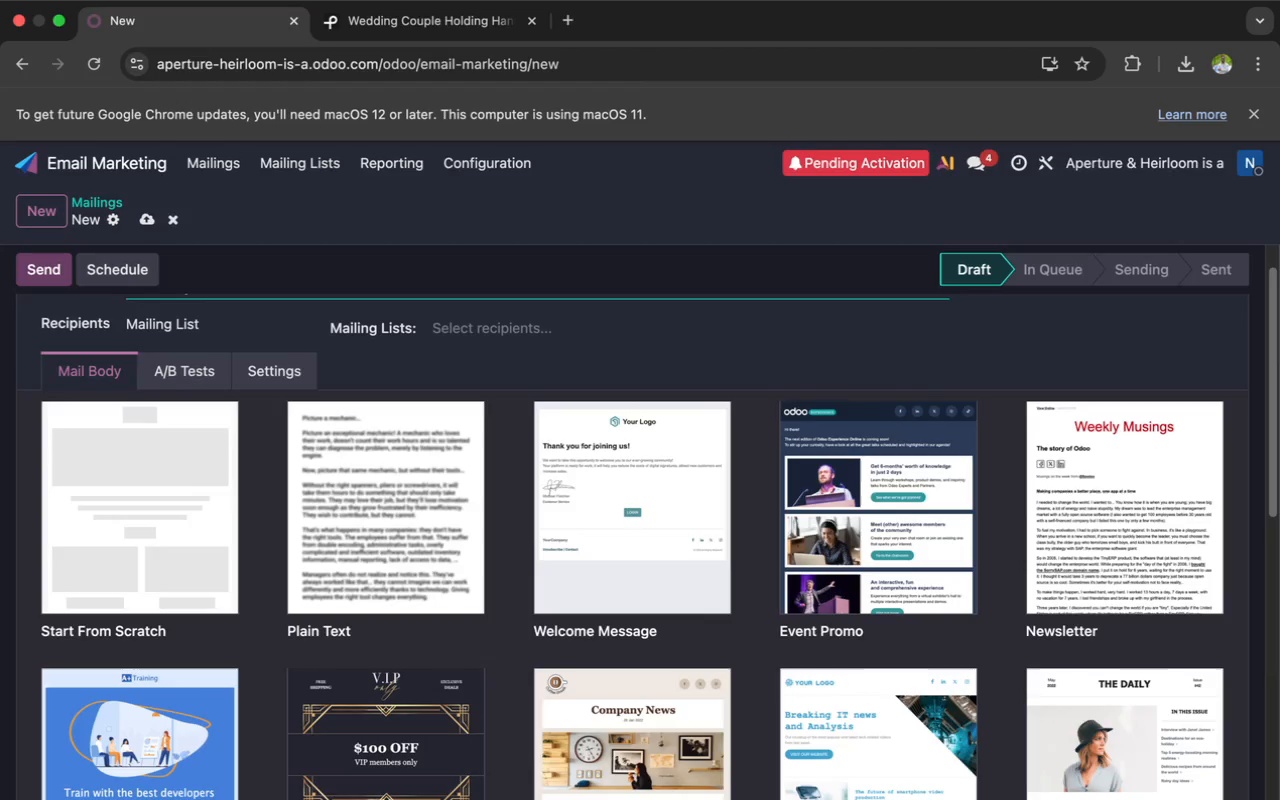 
scroll: coordinate [173, 295], scroll_direction: up, amount: 35.0
 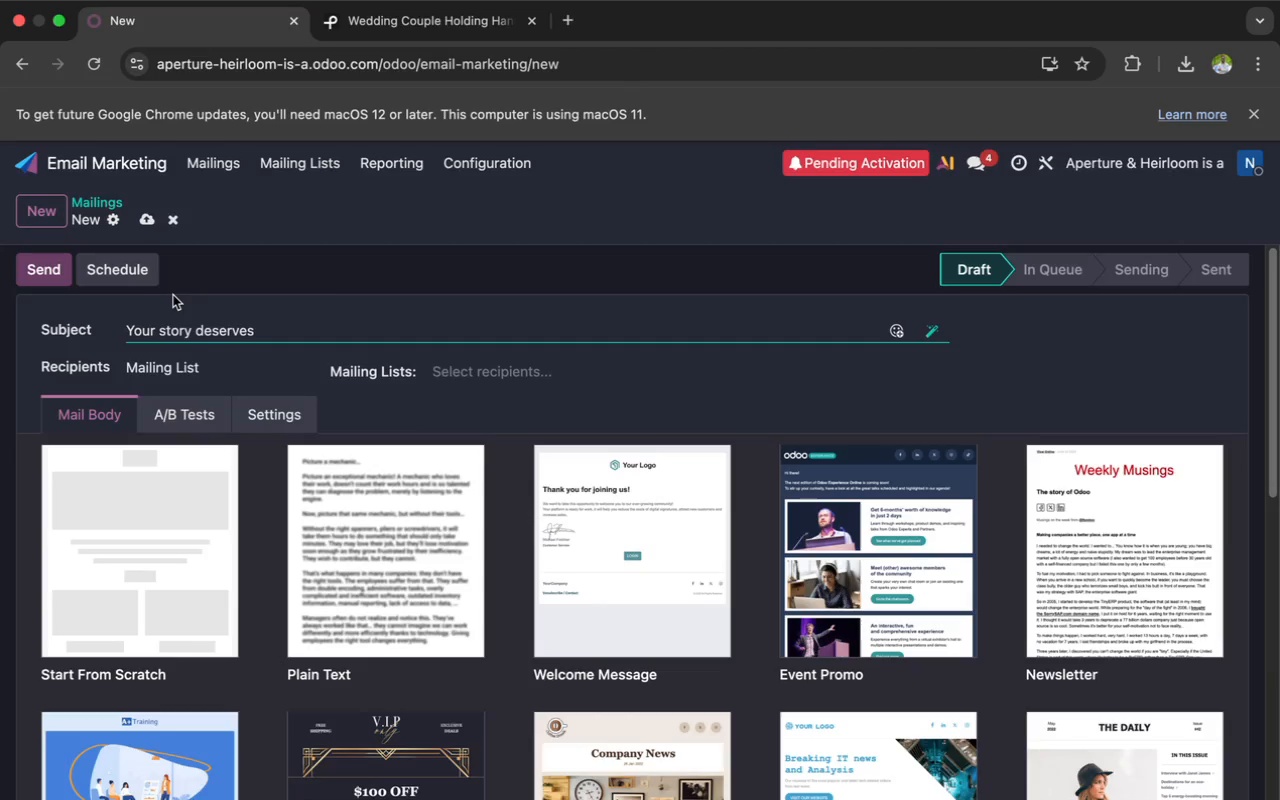 
wait(34.22)
 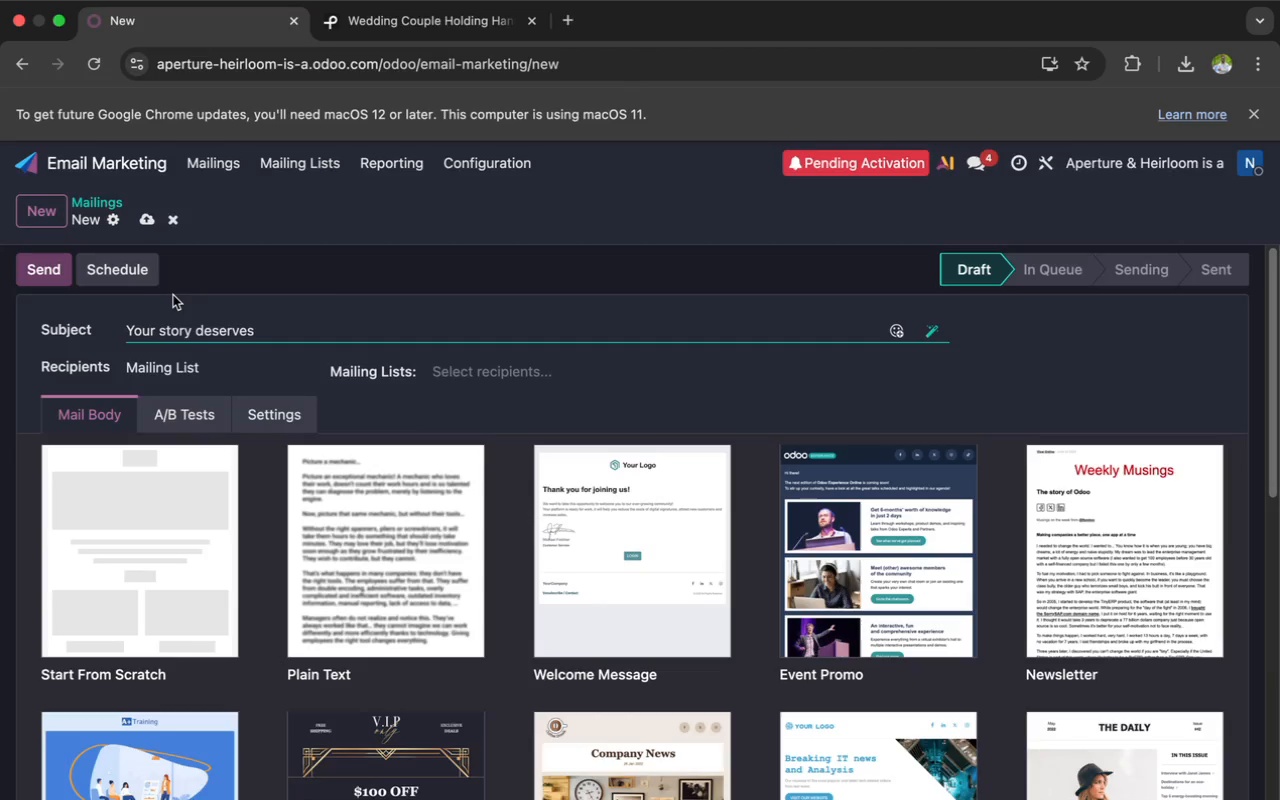 
type( more than oe)
key(Backspace)
type(ne)
 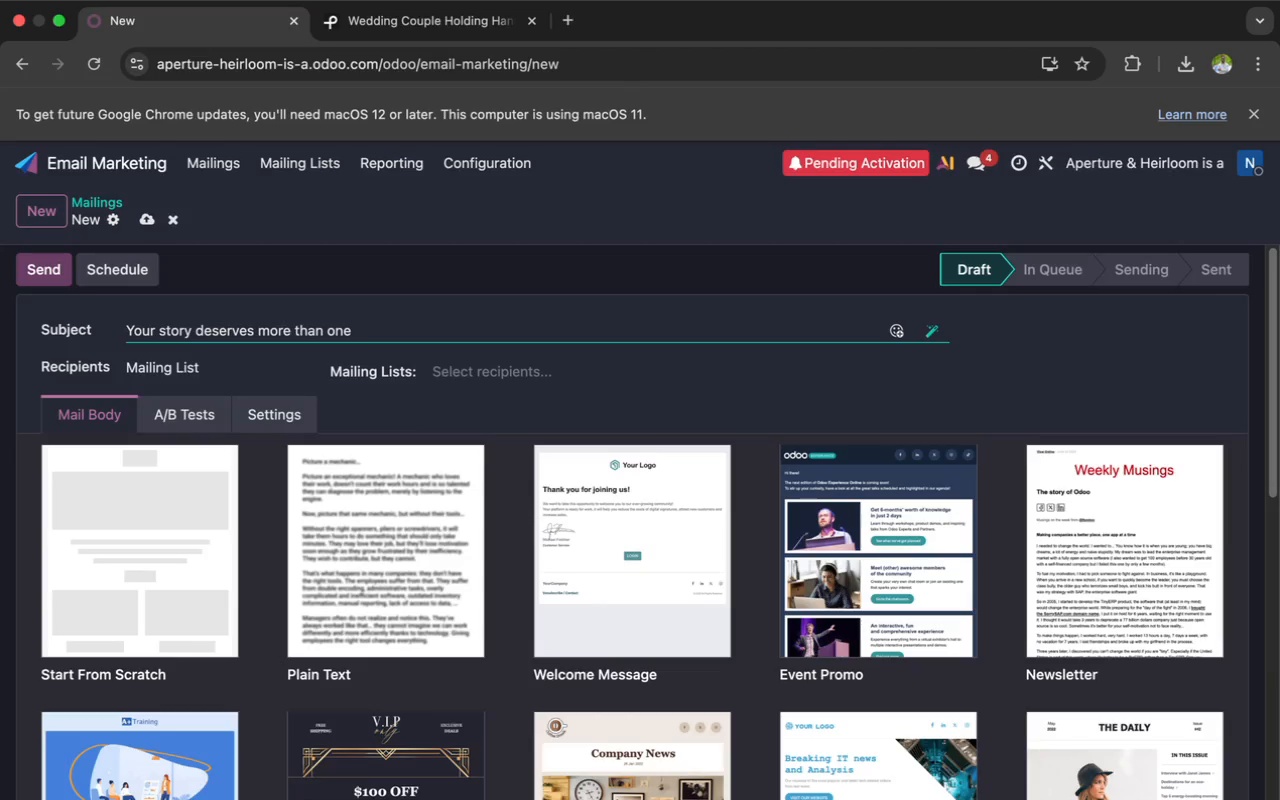 
wait(16.7)
 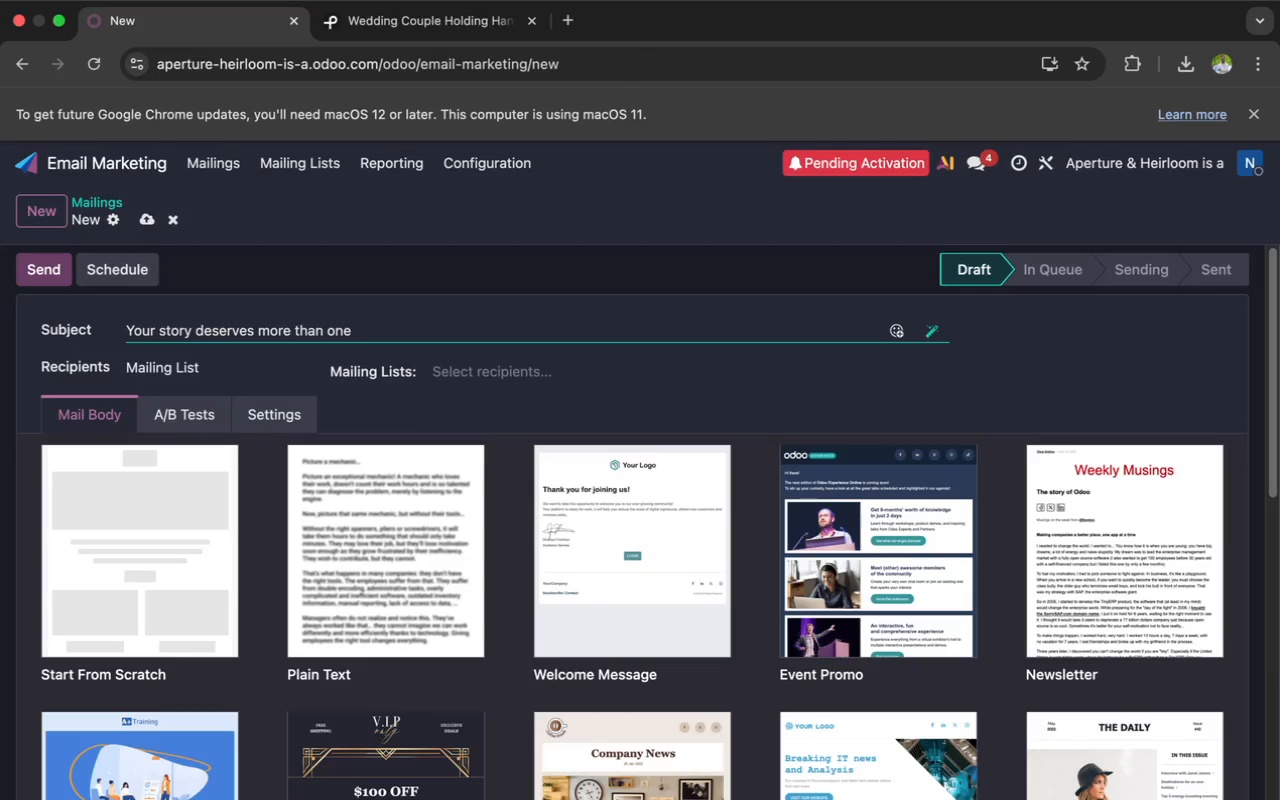 
type( cha)
 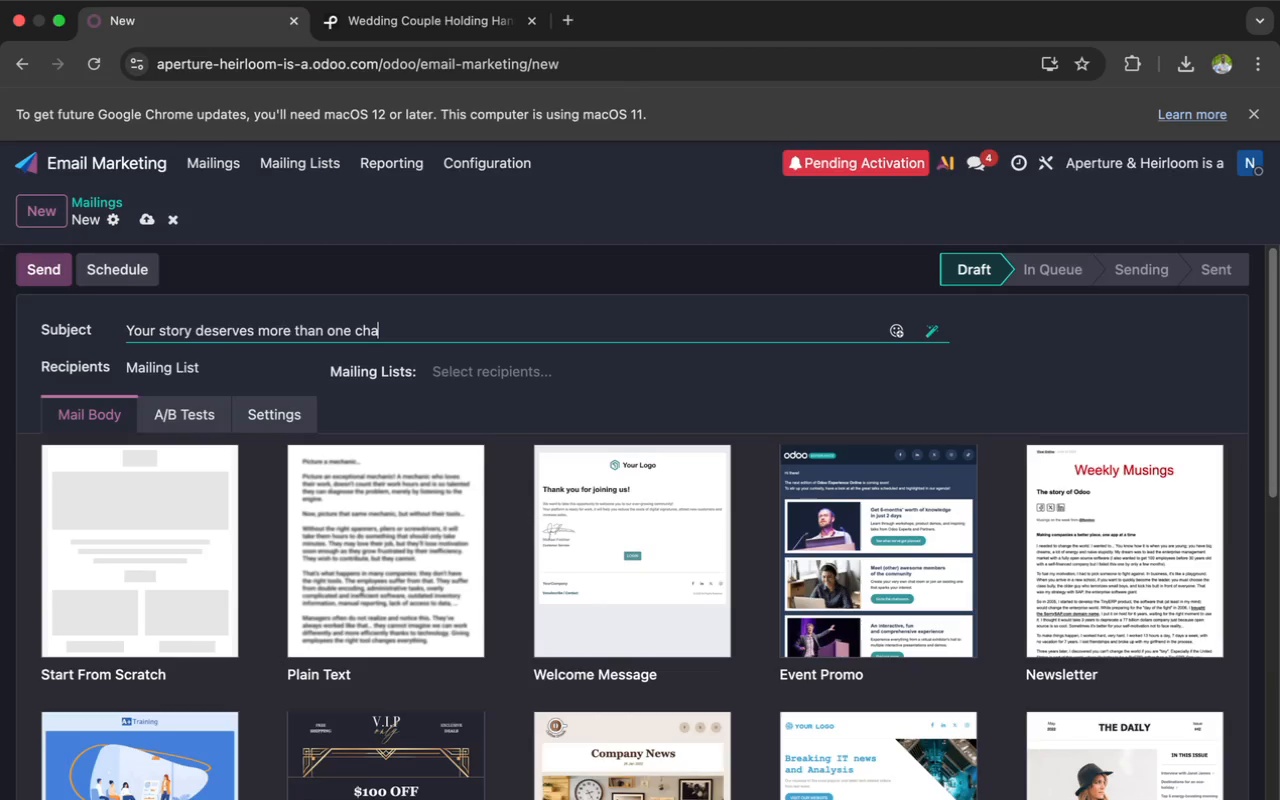 
type(pter)
 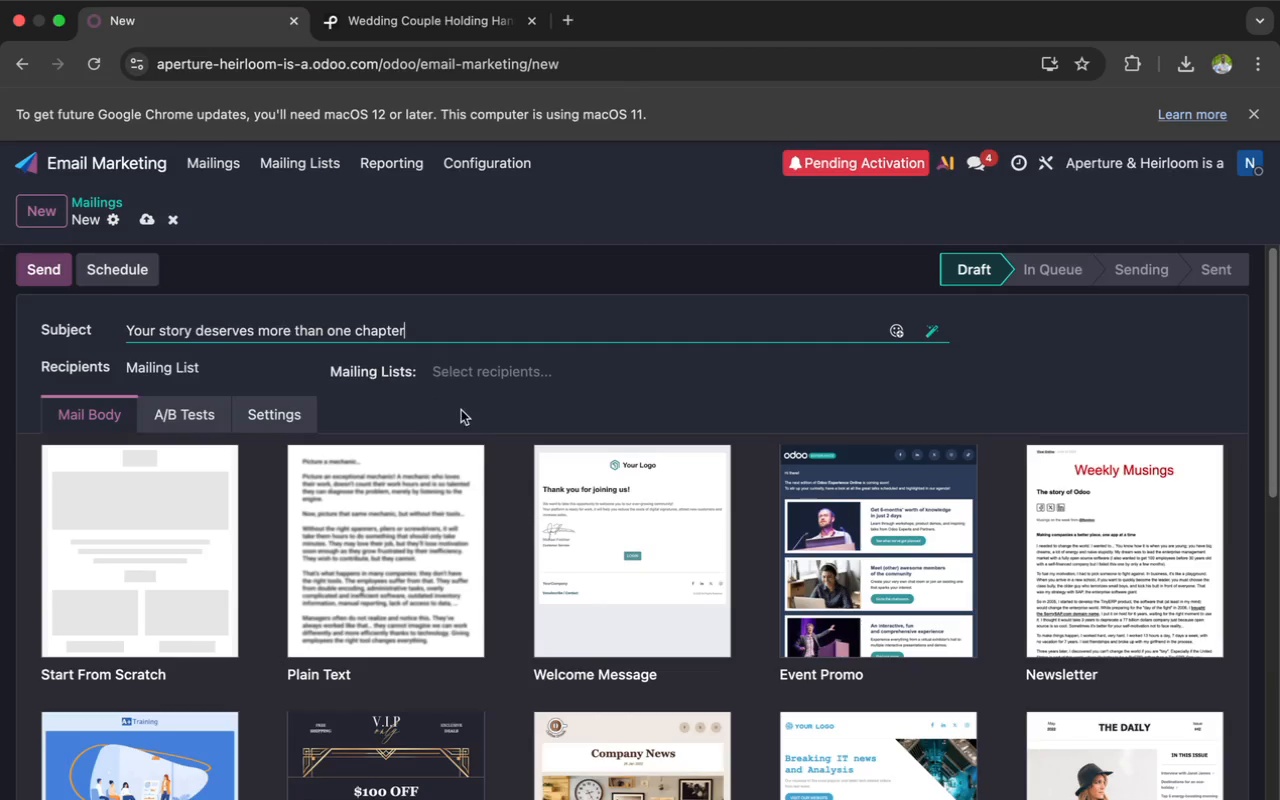 
left_click([485, 368])
 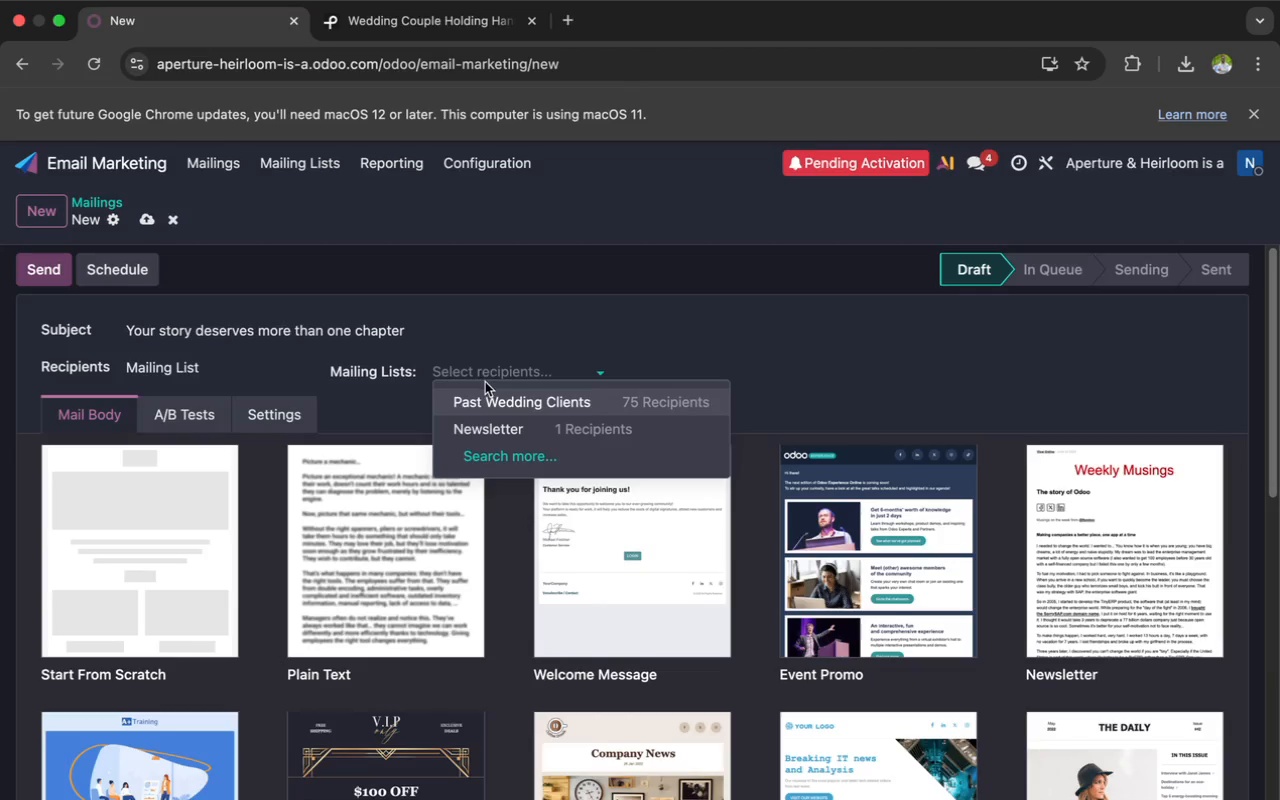 
left_click([482, 393])
 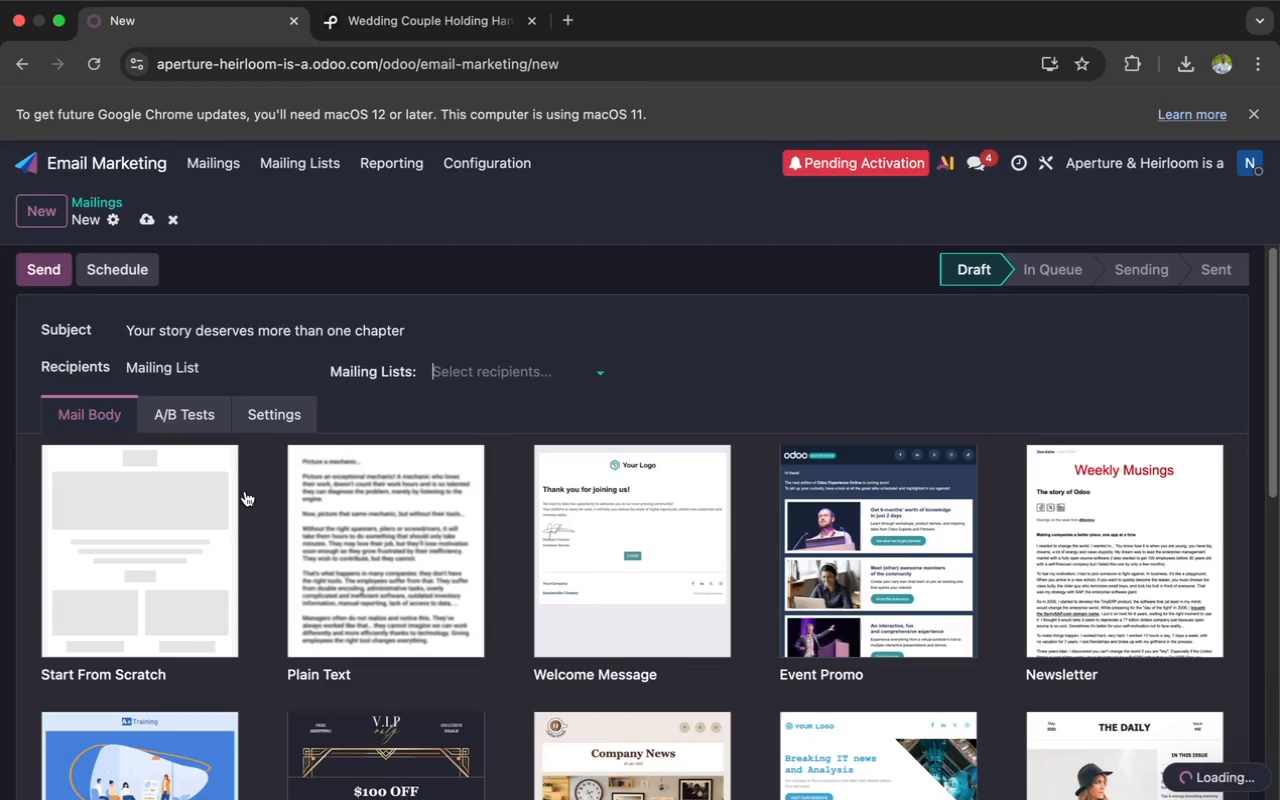 
left_click([134, 533])
 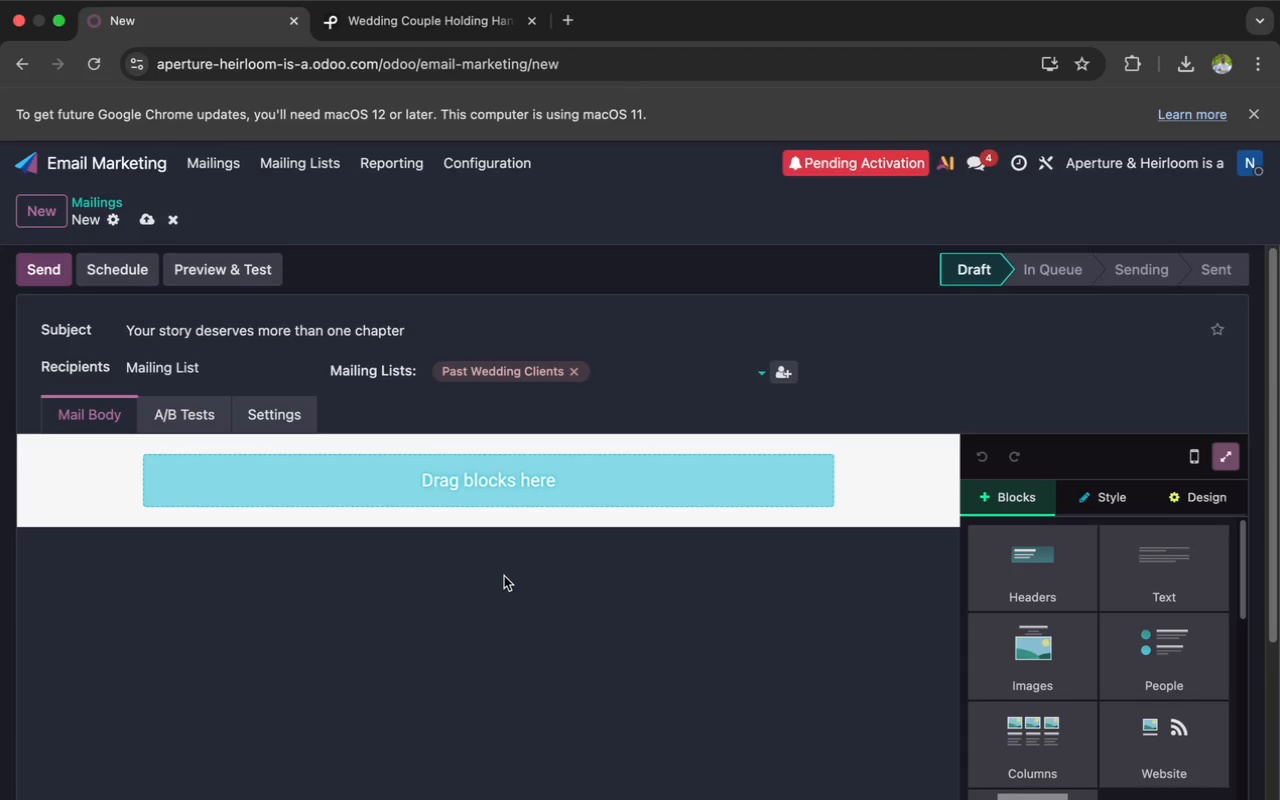 
wait(29.62)
 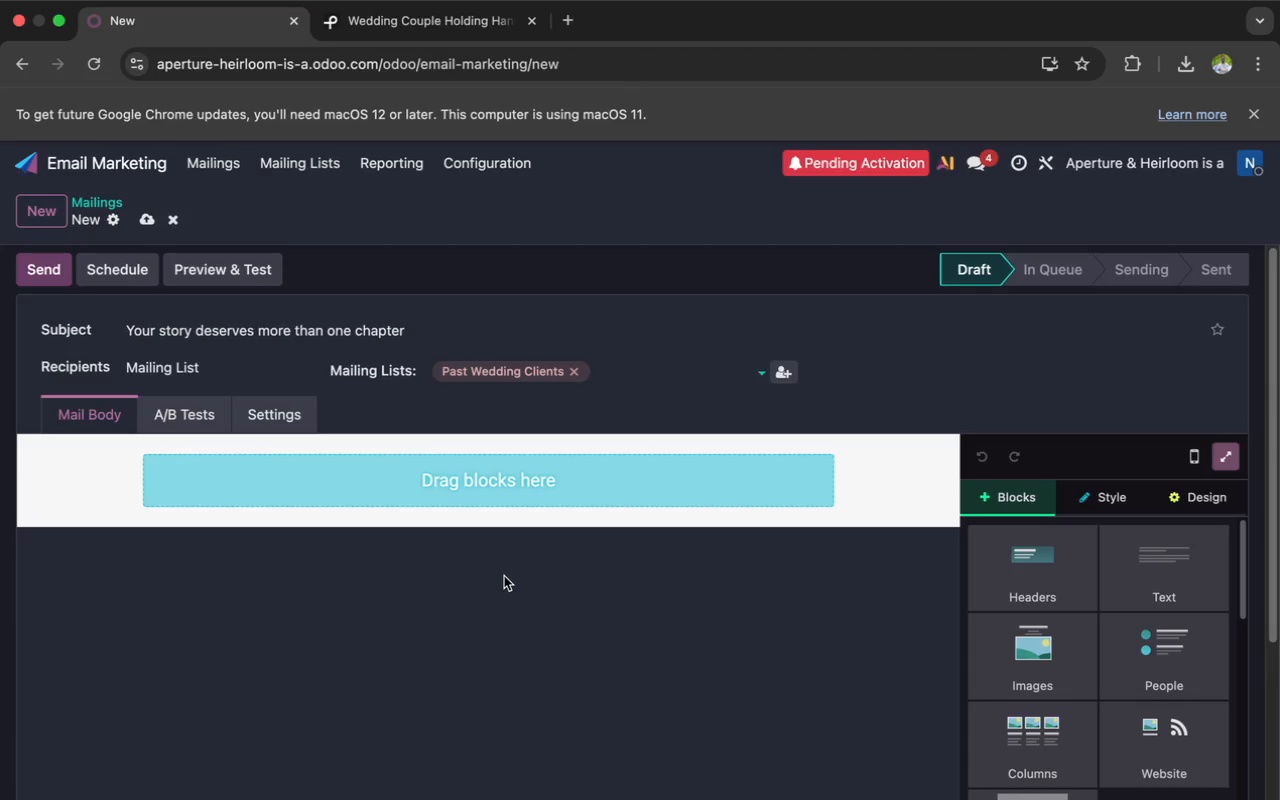 
left_click([1039, 627])
 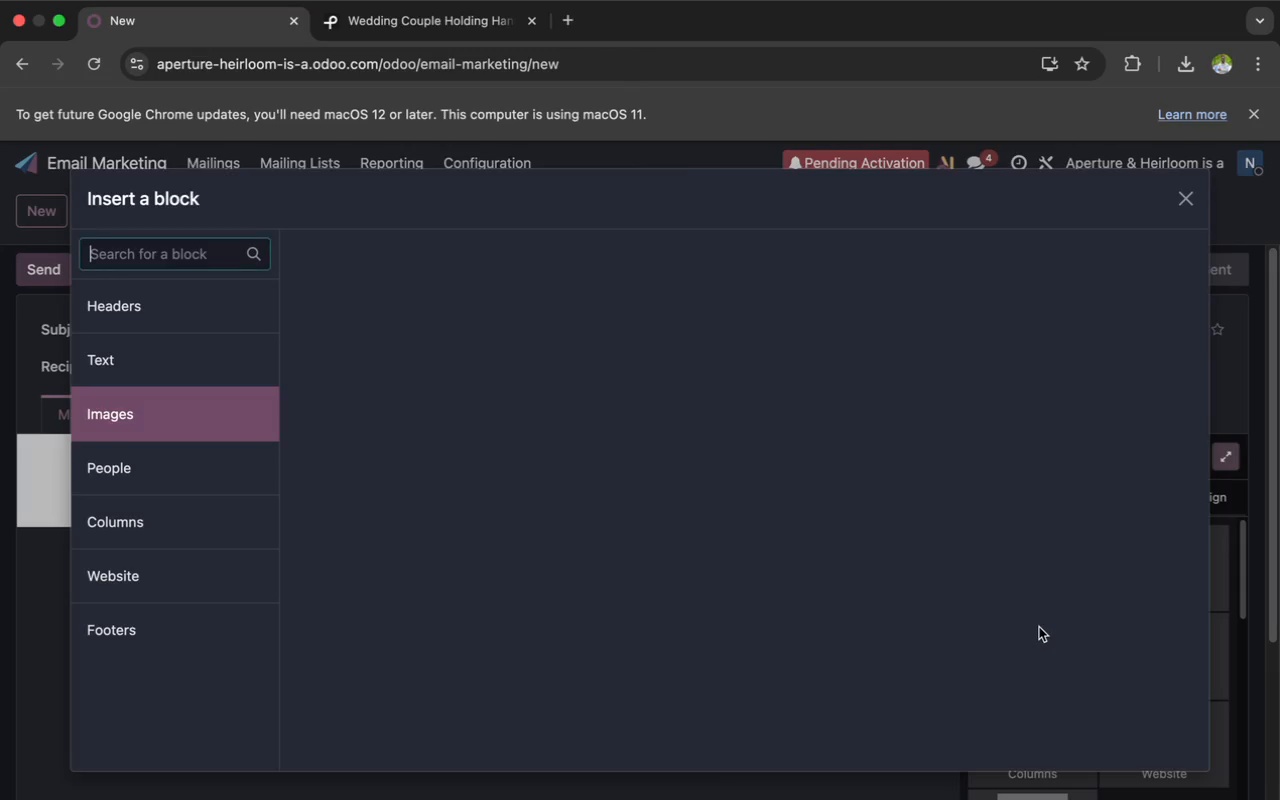 
scroll: coordinate [1039, 627], scroll_direction: down, amount: 89.0
 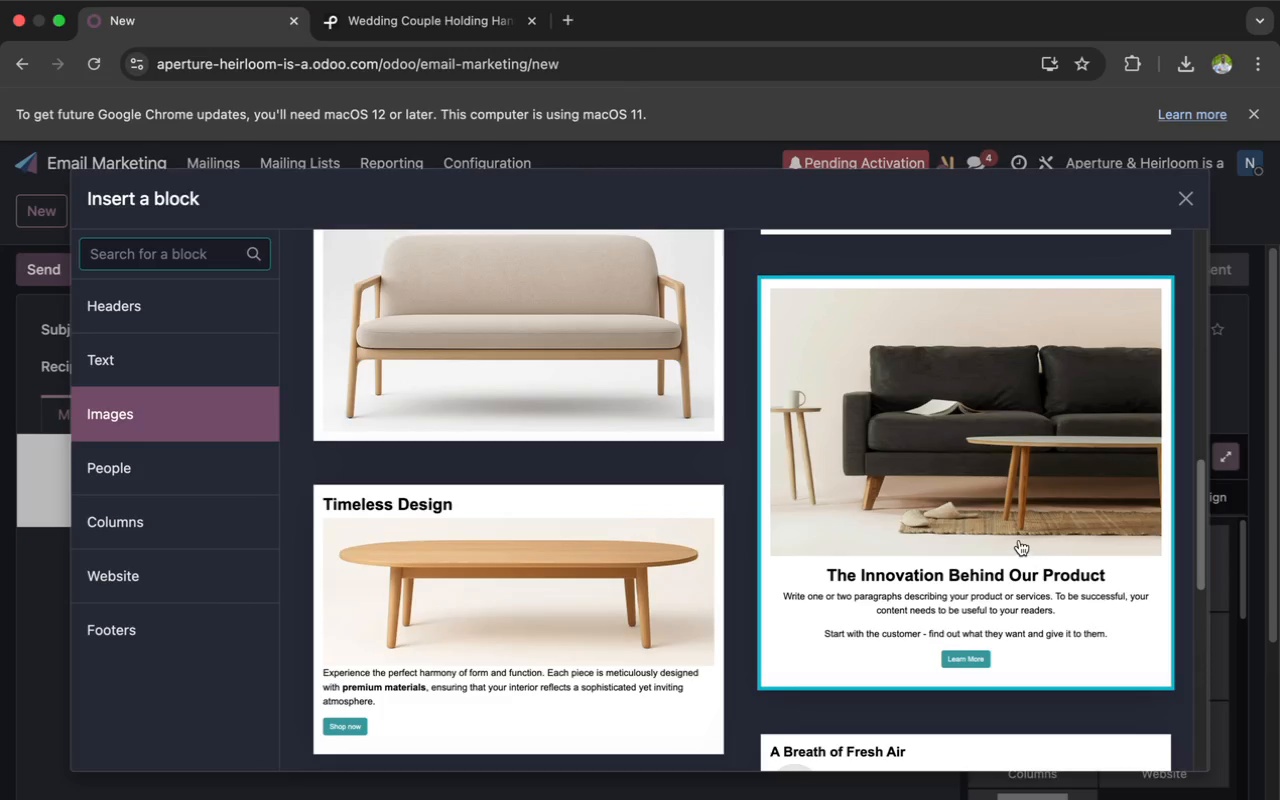 
left_click([981, 511])
 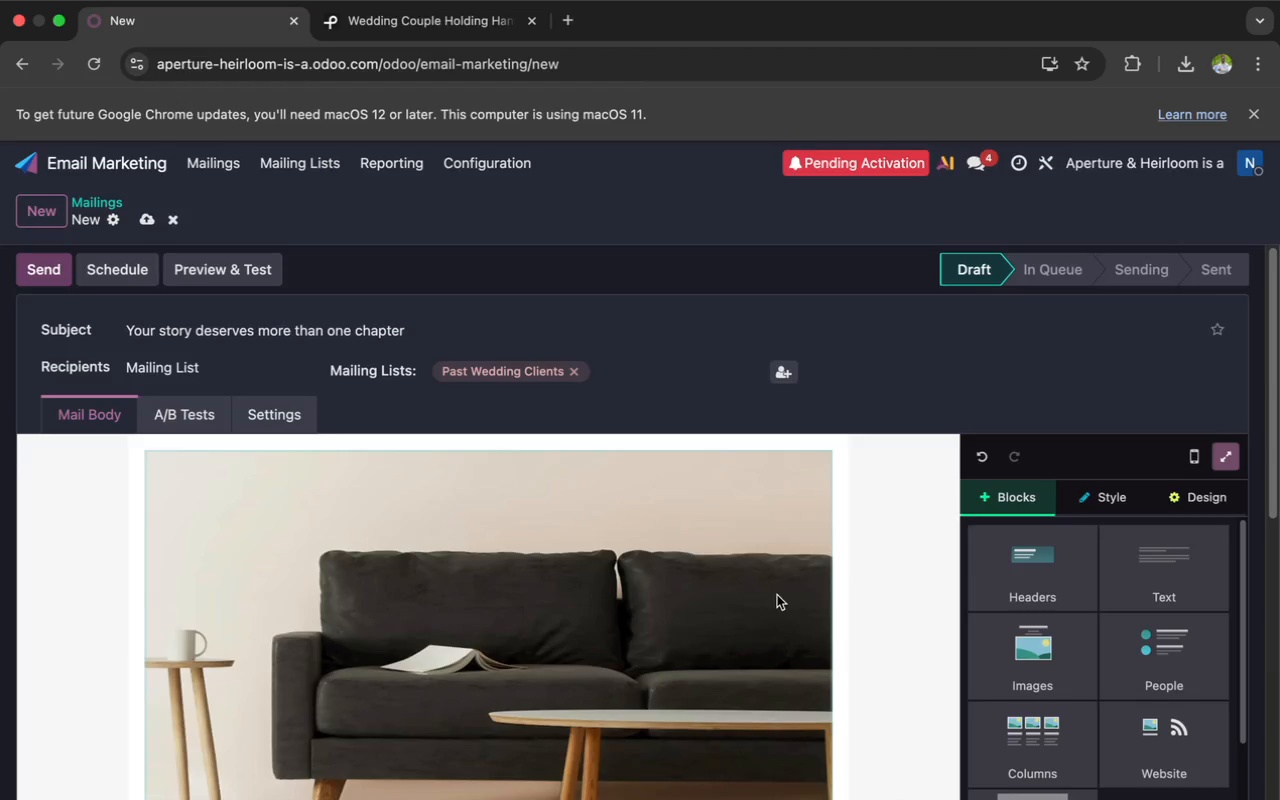 
left_click([619, 637])
 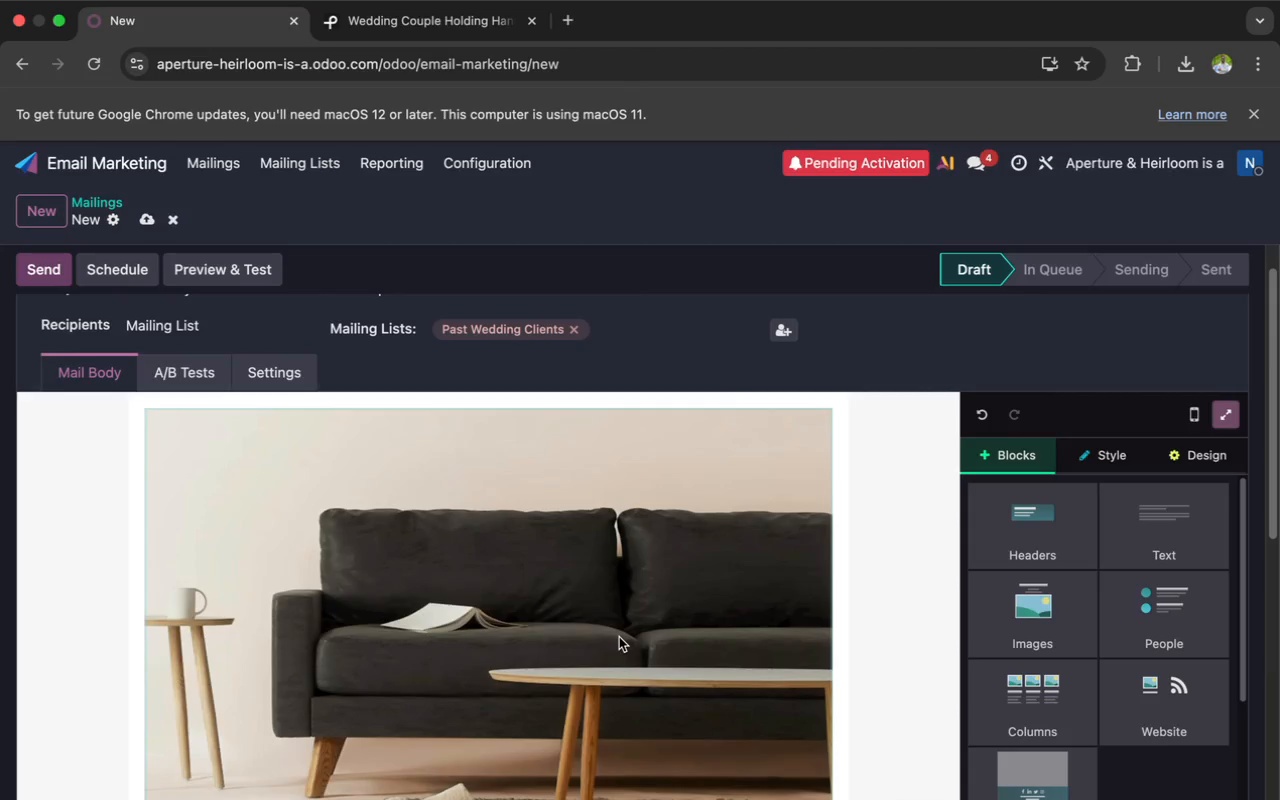 
scroll: coordinate [619, 637], scroll_direction: down, amount: 3.0
 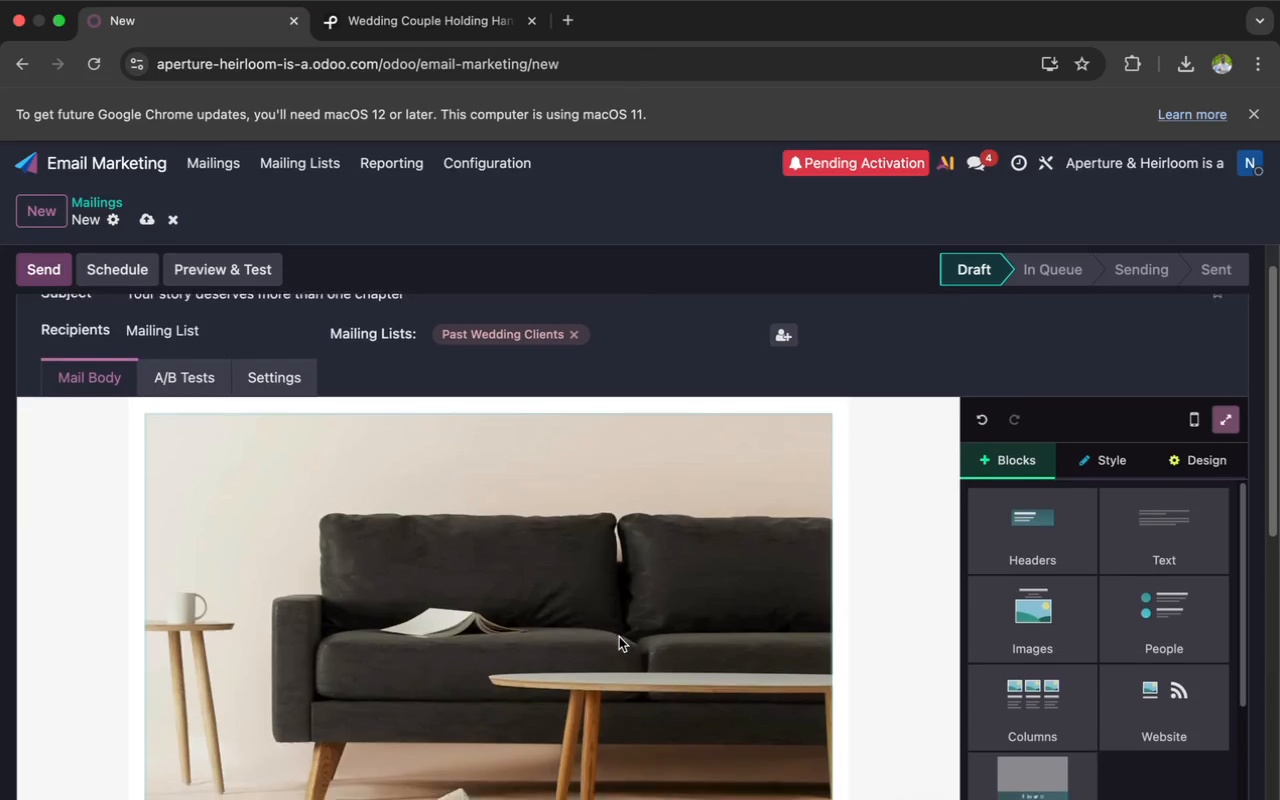 
double_click([619, 637])
 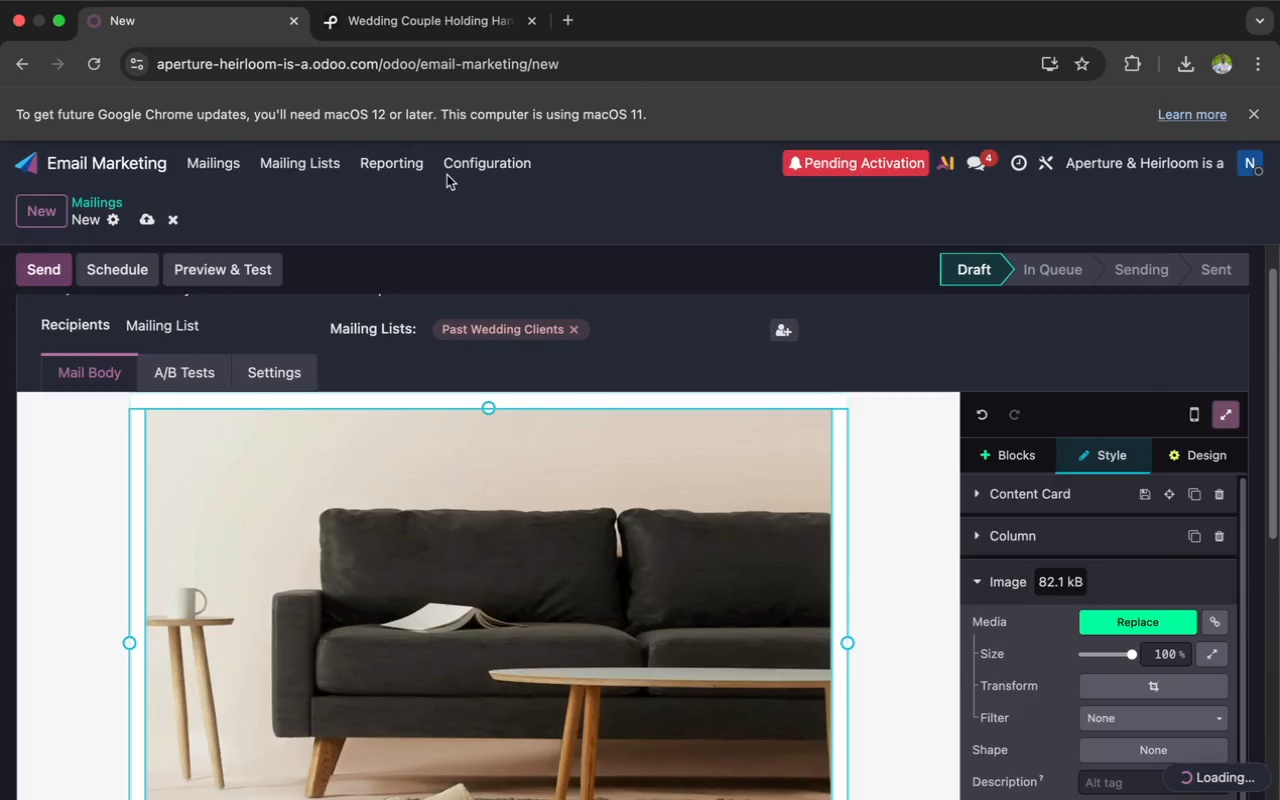 
left_click([430, 23])
 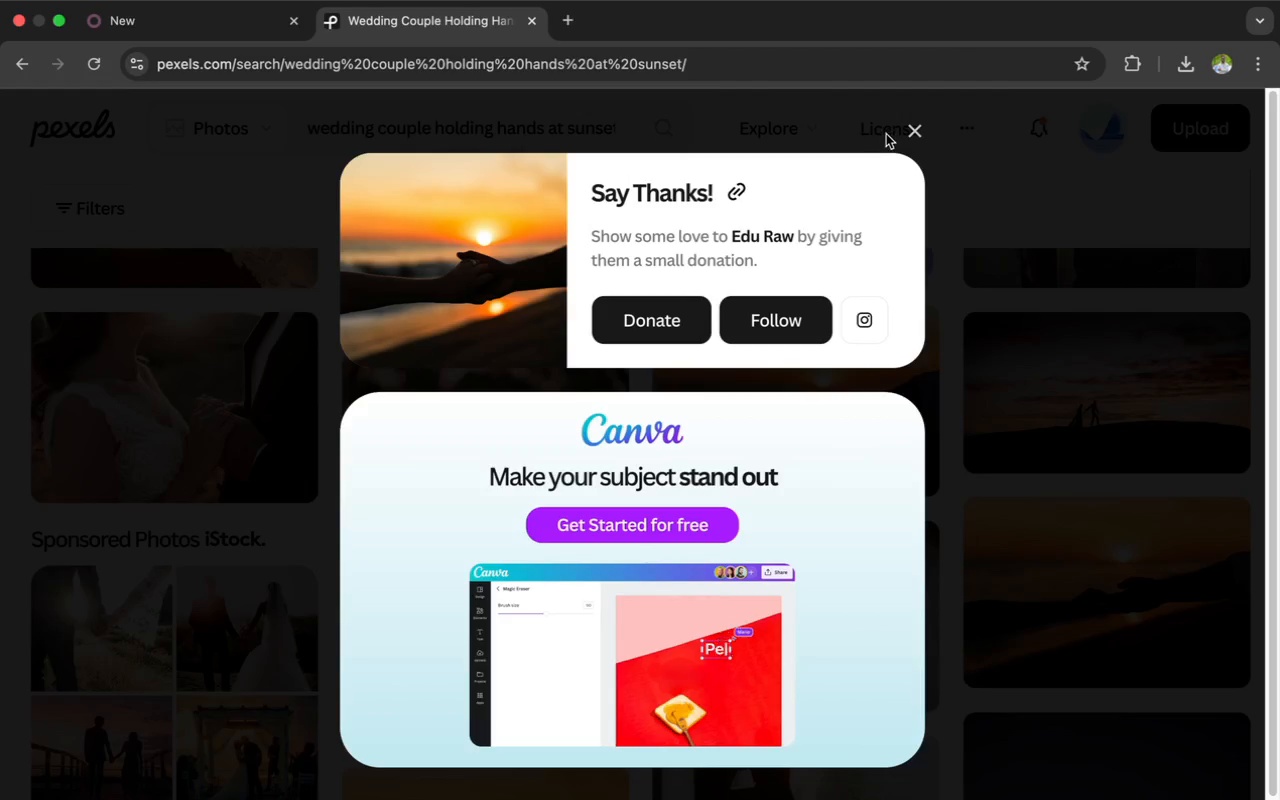 
left_click([910, 123])
 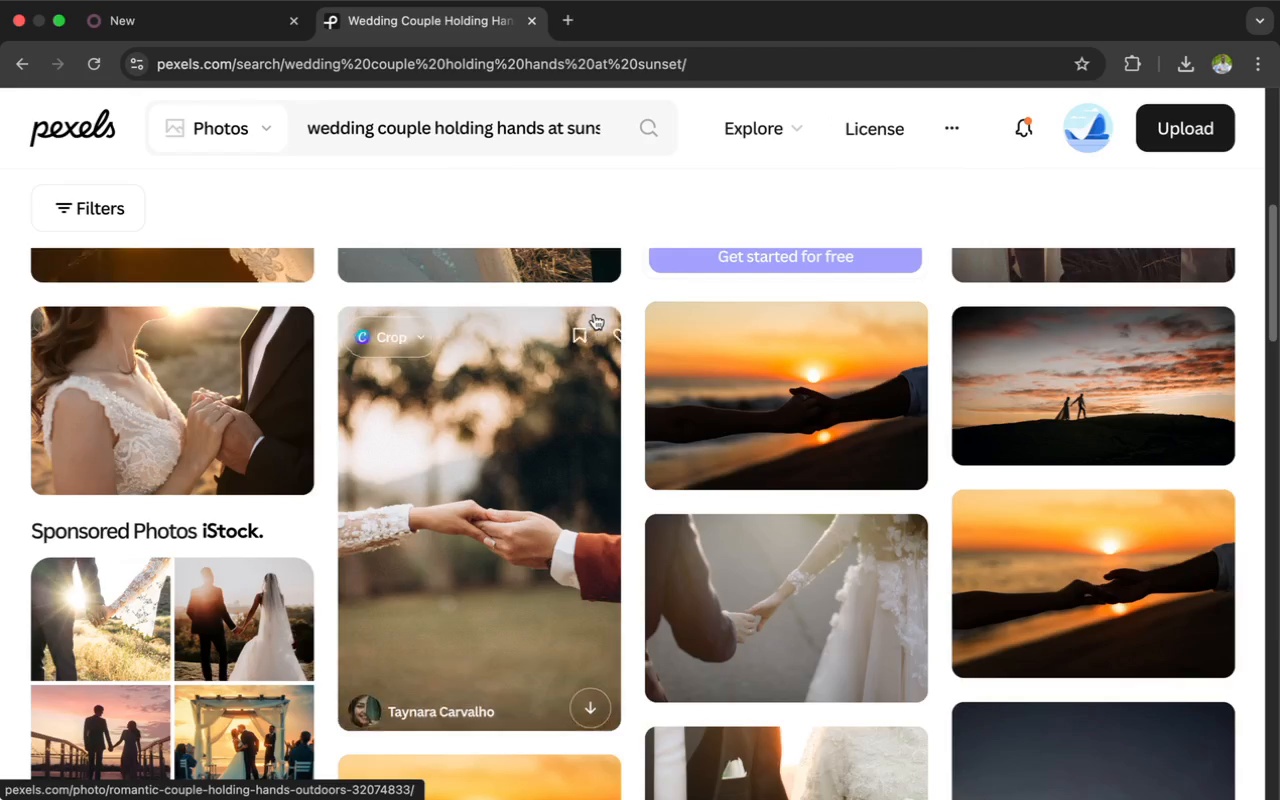 
left_click([493, 135])
 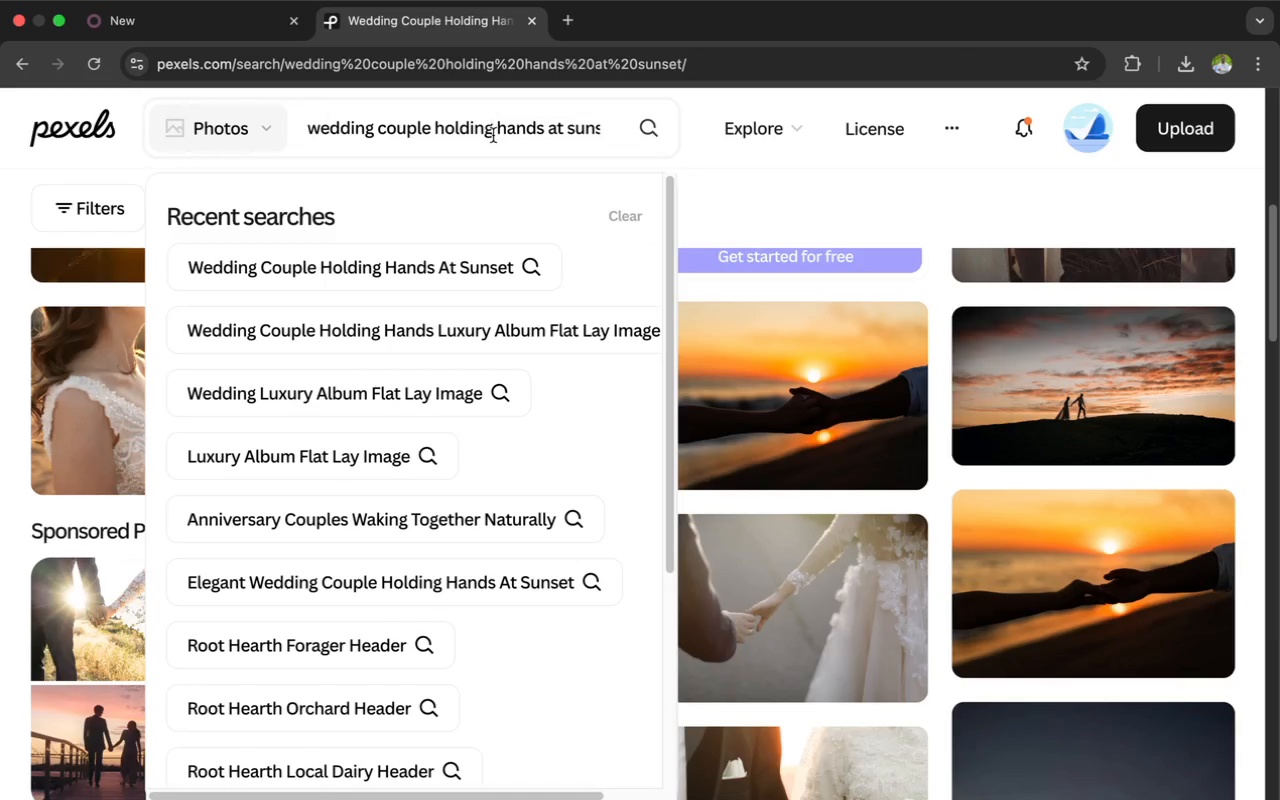 
key(Meta+A)
 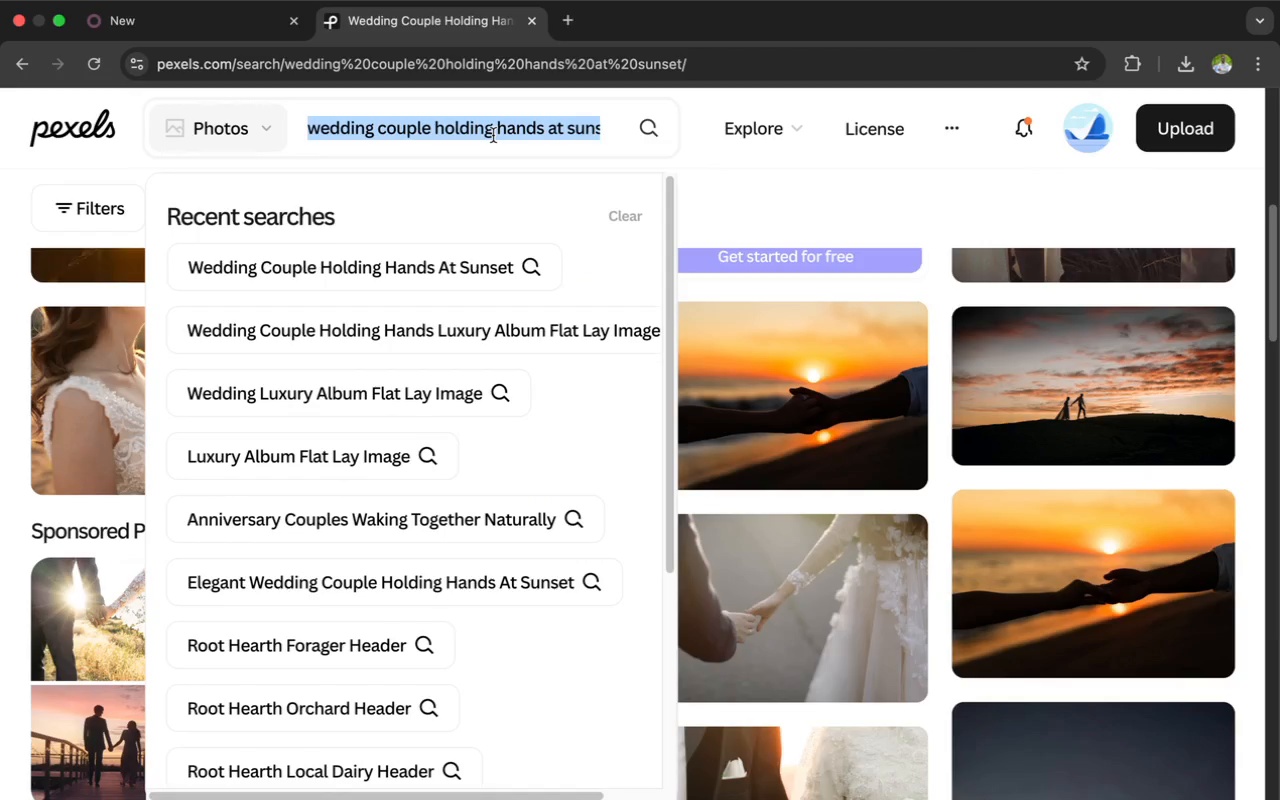 
wait(8.22)
 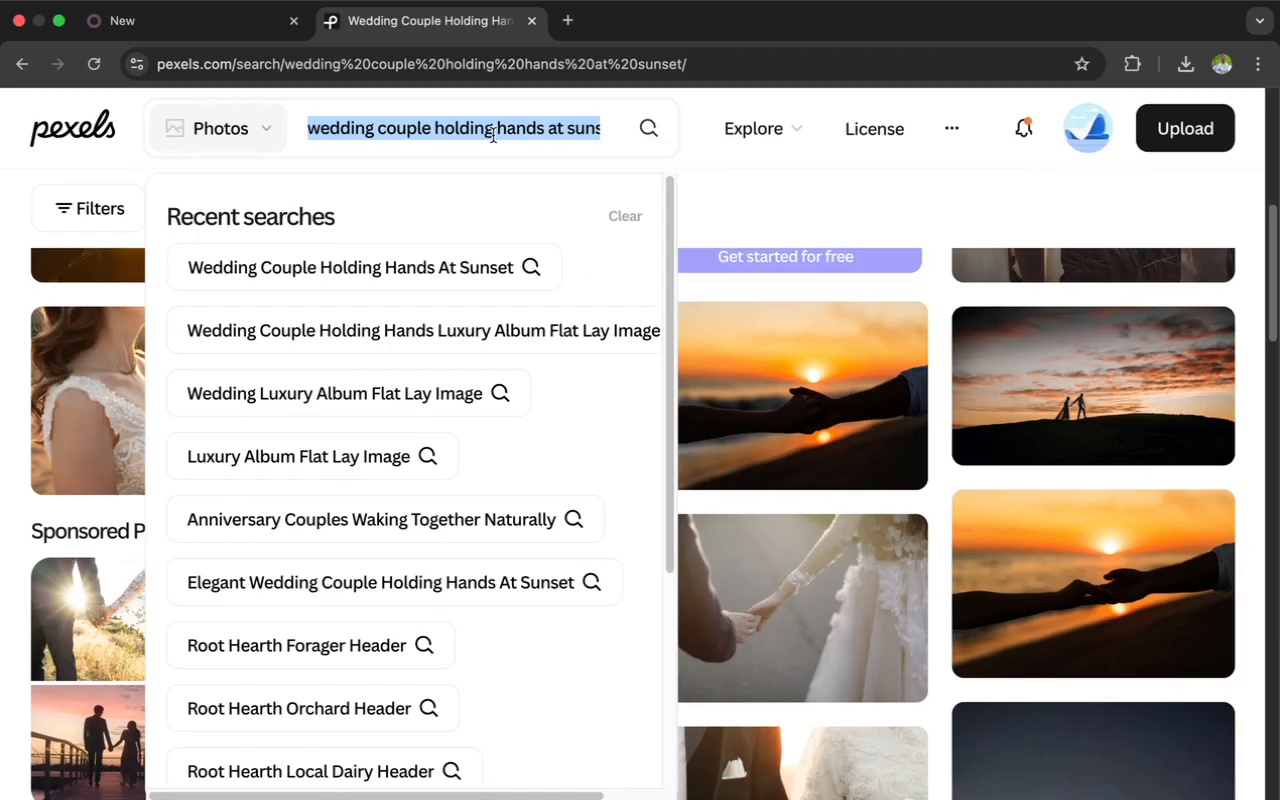 
key(Backspace)
 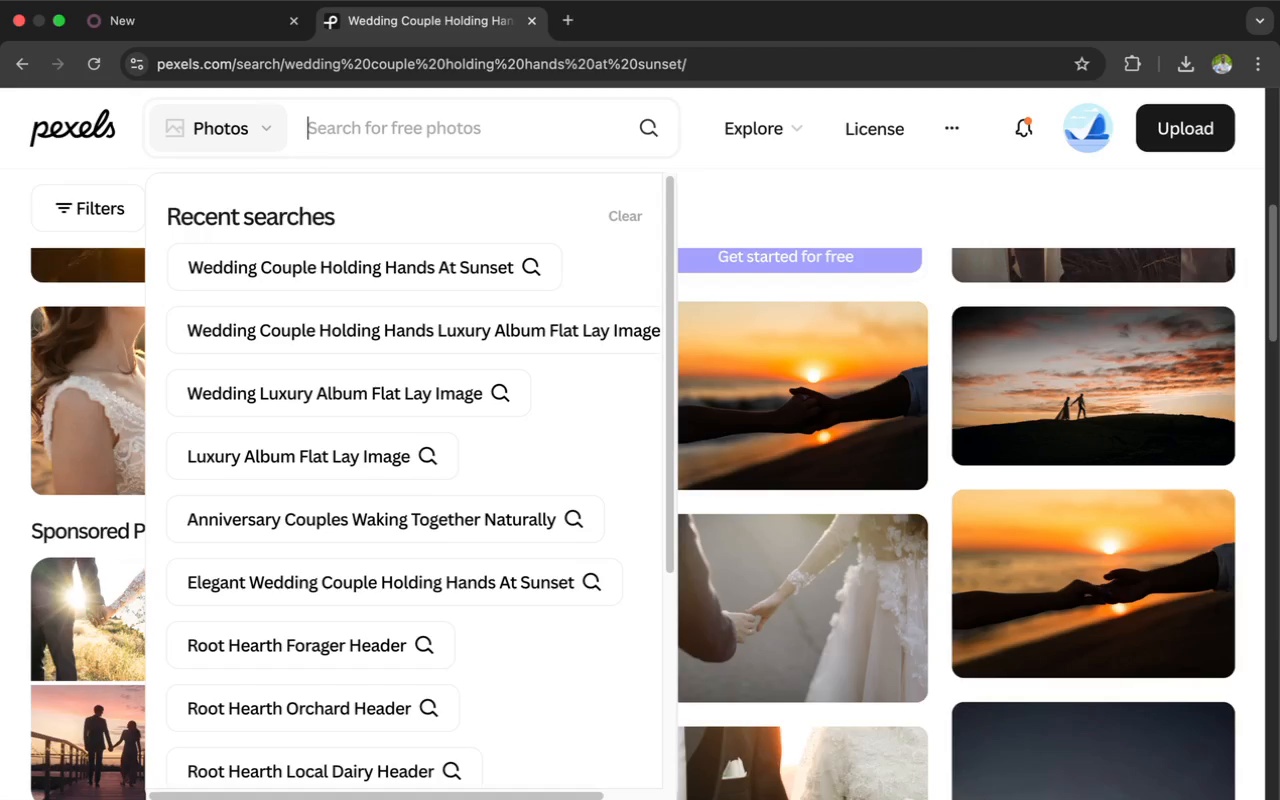 
key(Backspace)
 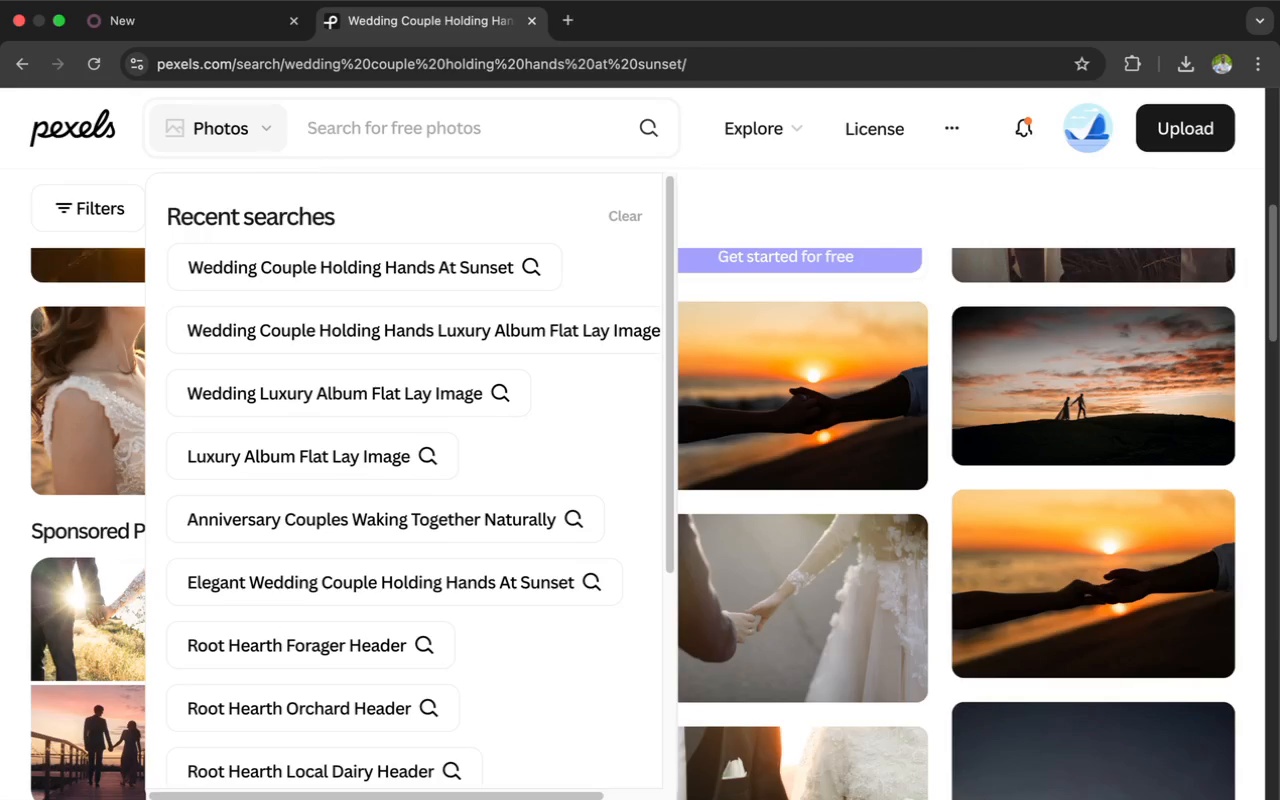 
wait(17.26)
 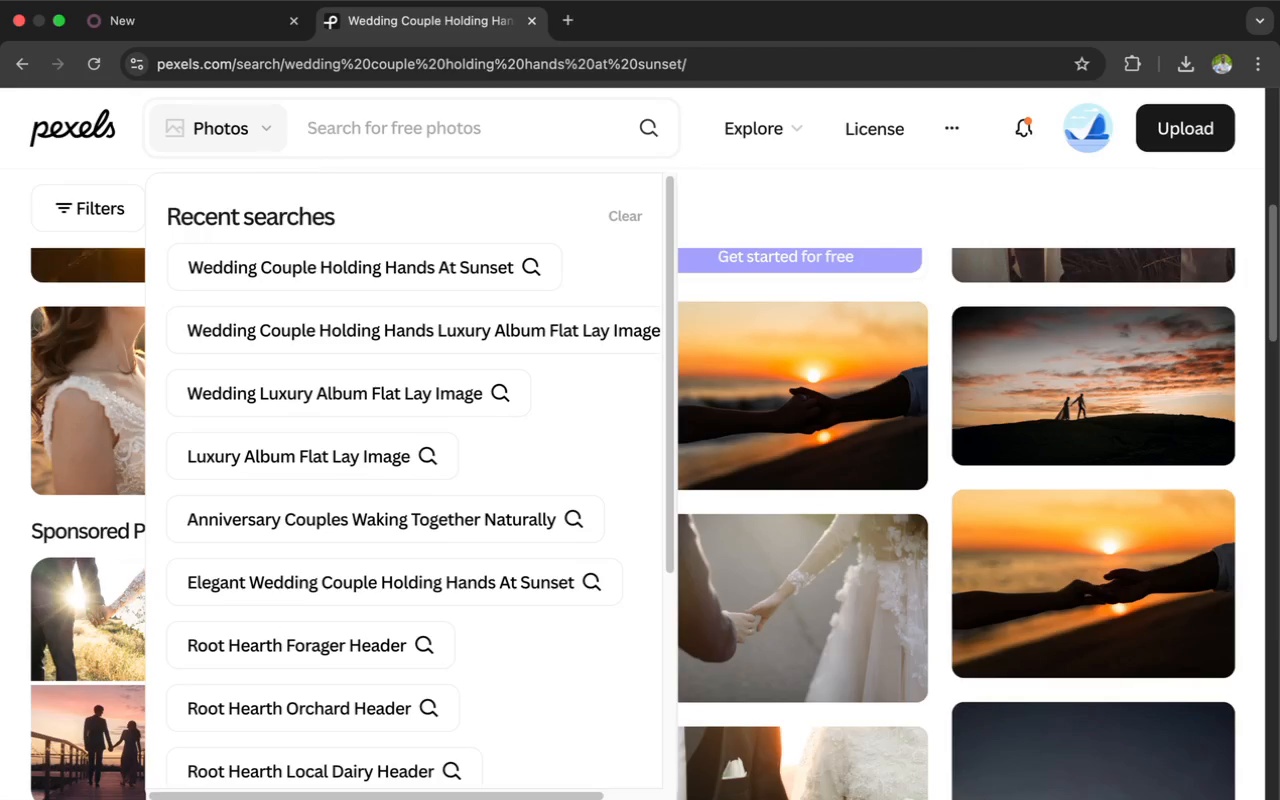 
type(romantic anniversary por)
 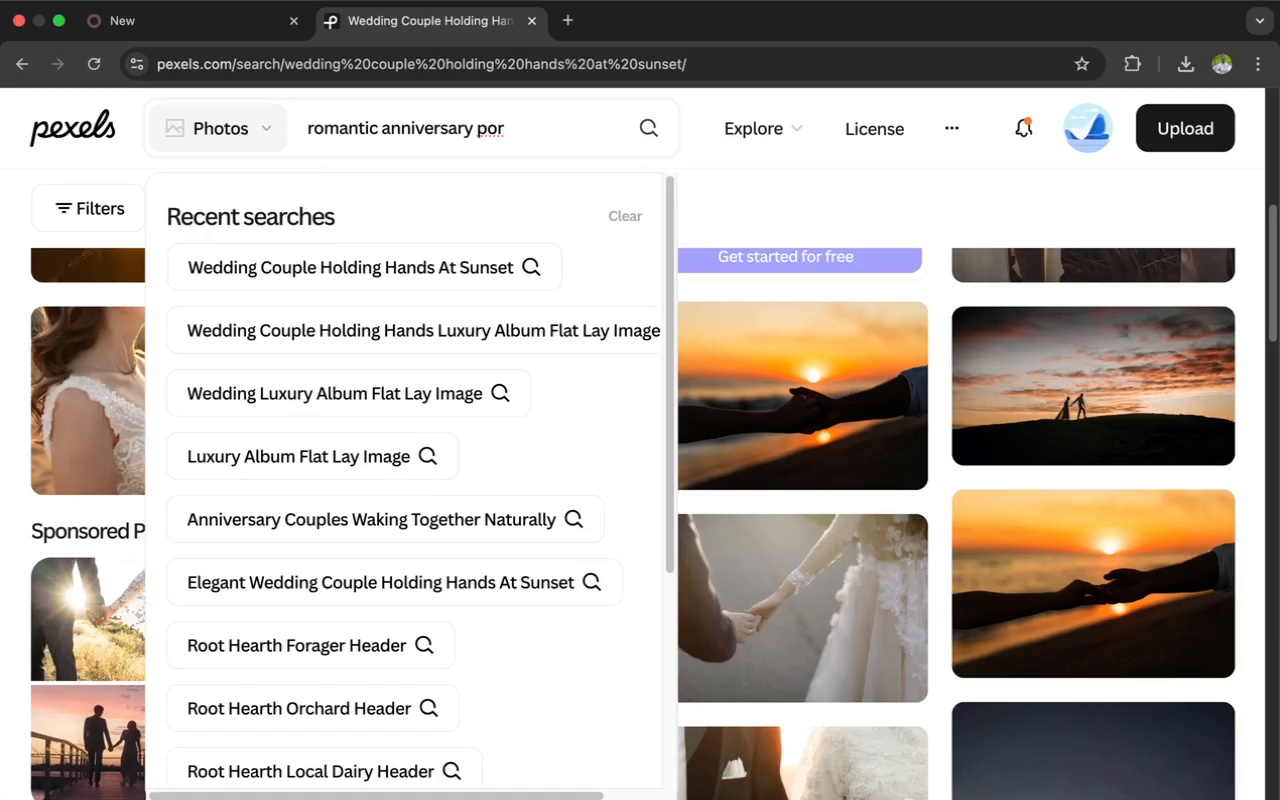 
wait(29.63)
 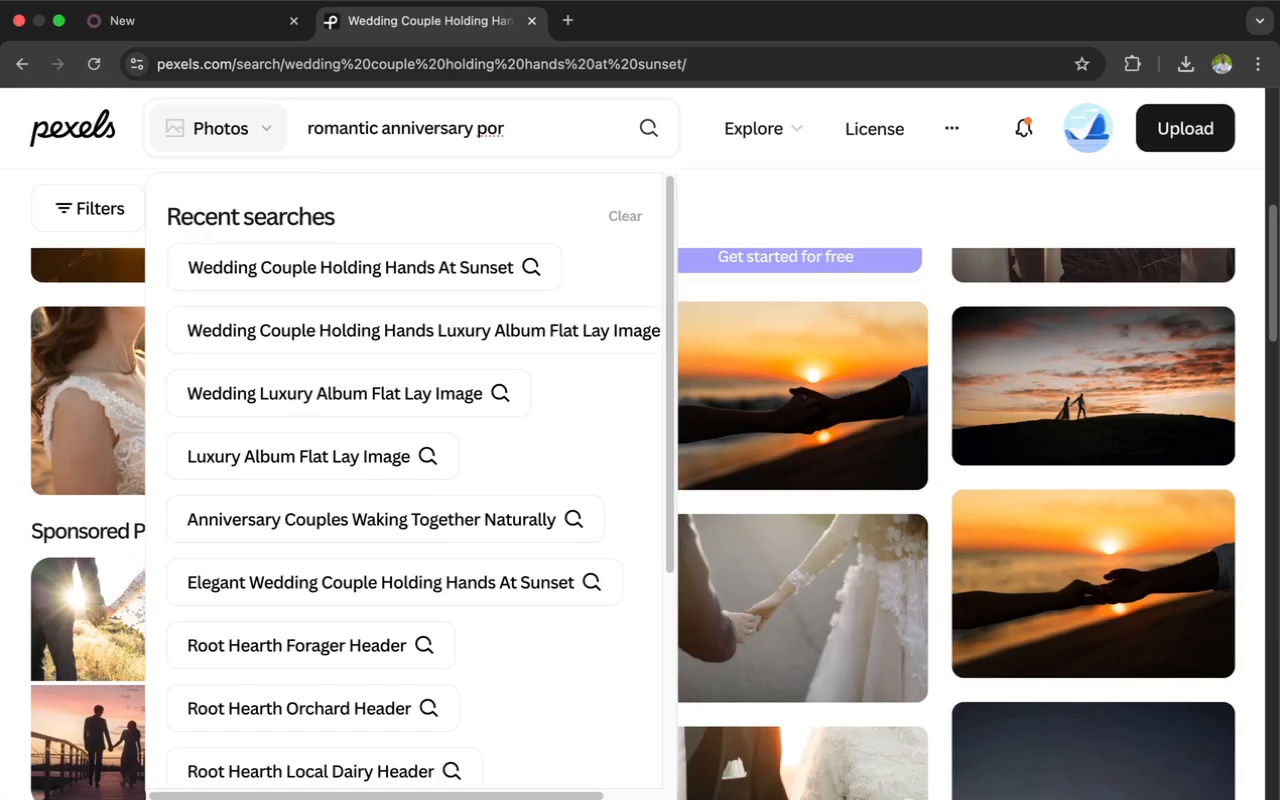 
key(T)
 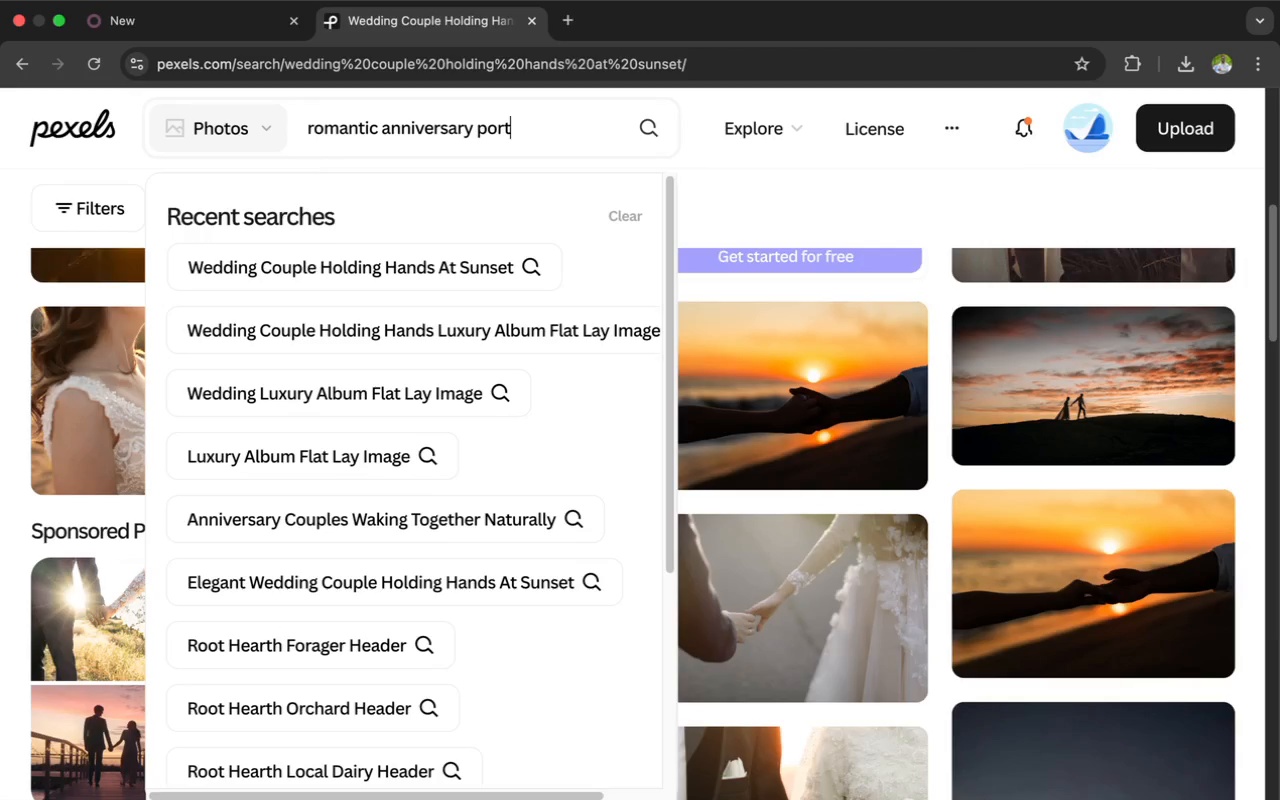 
wait(108.09)
 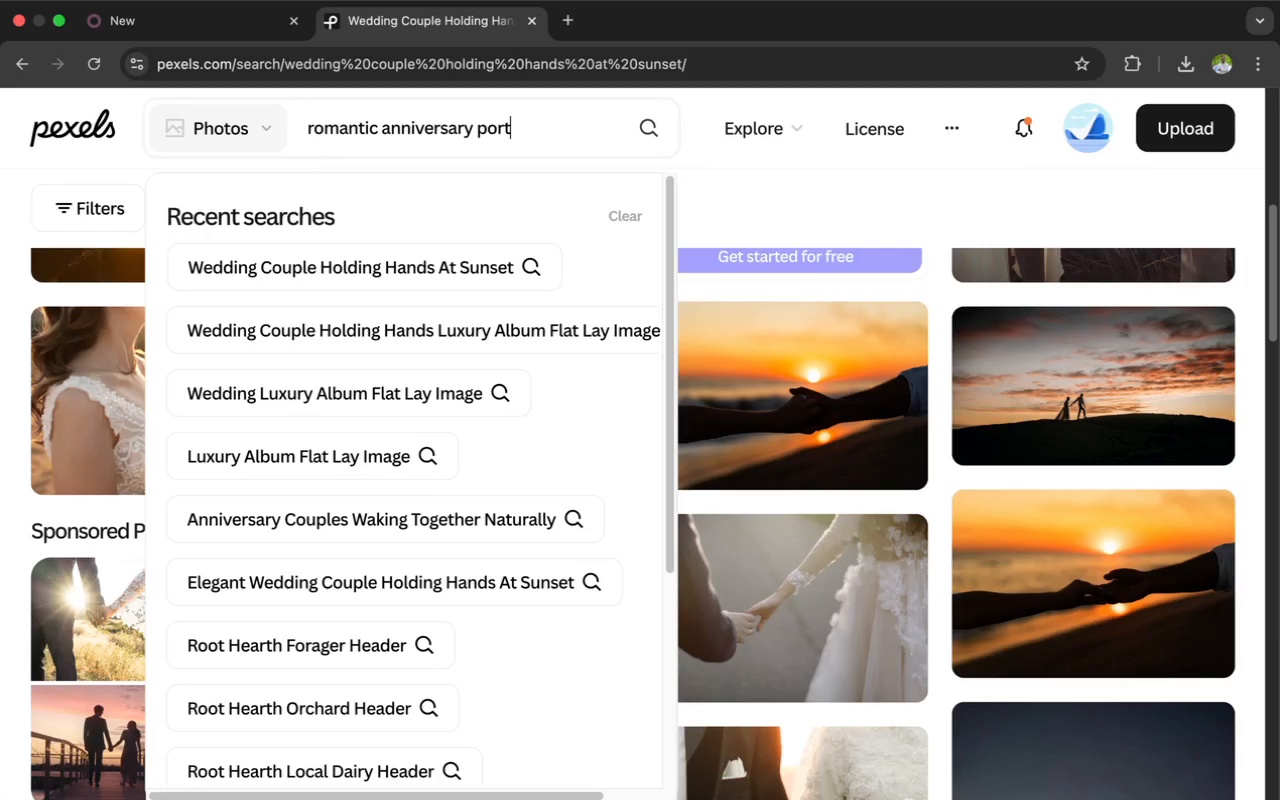 
type(rait session outdoors)
 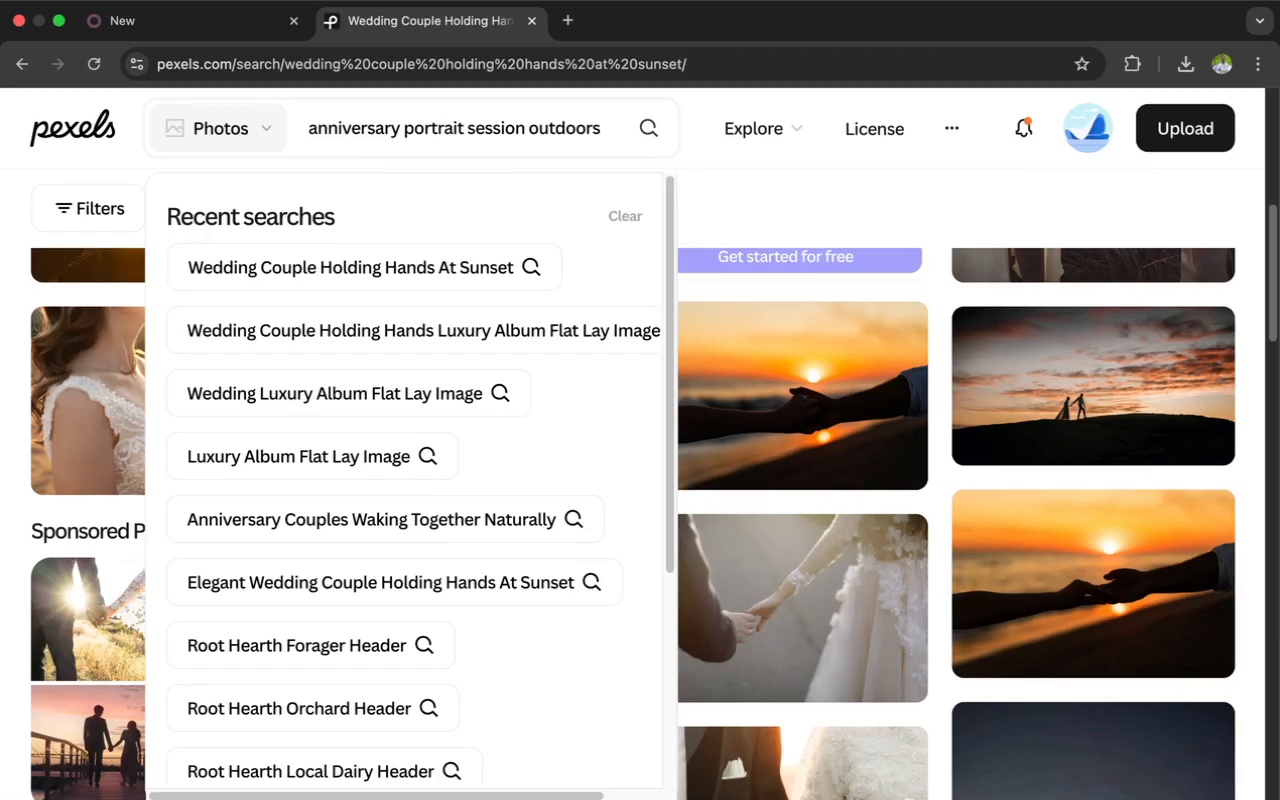 
key(Enter)
 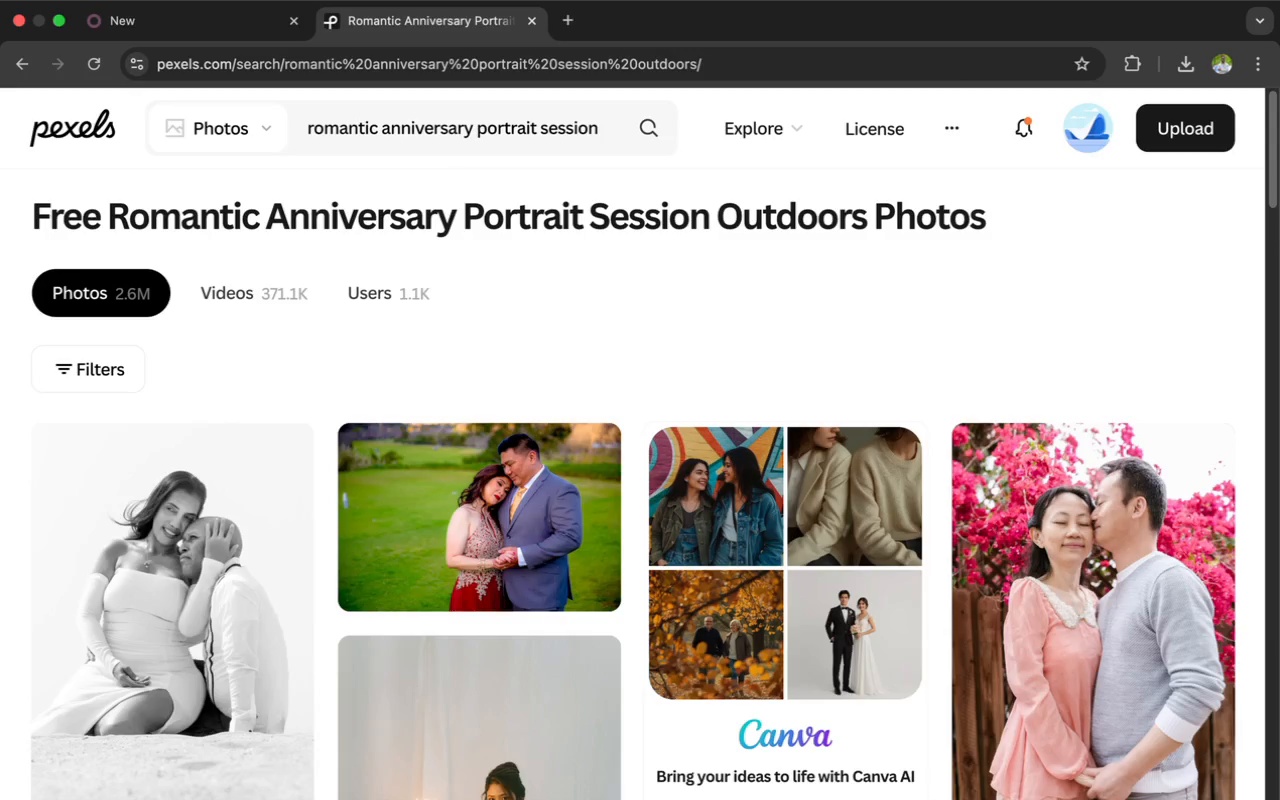 
wait(26.13)
 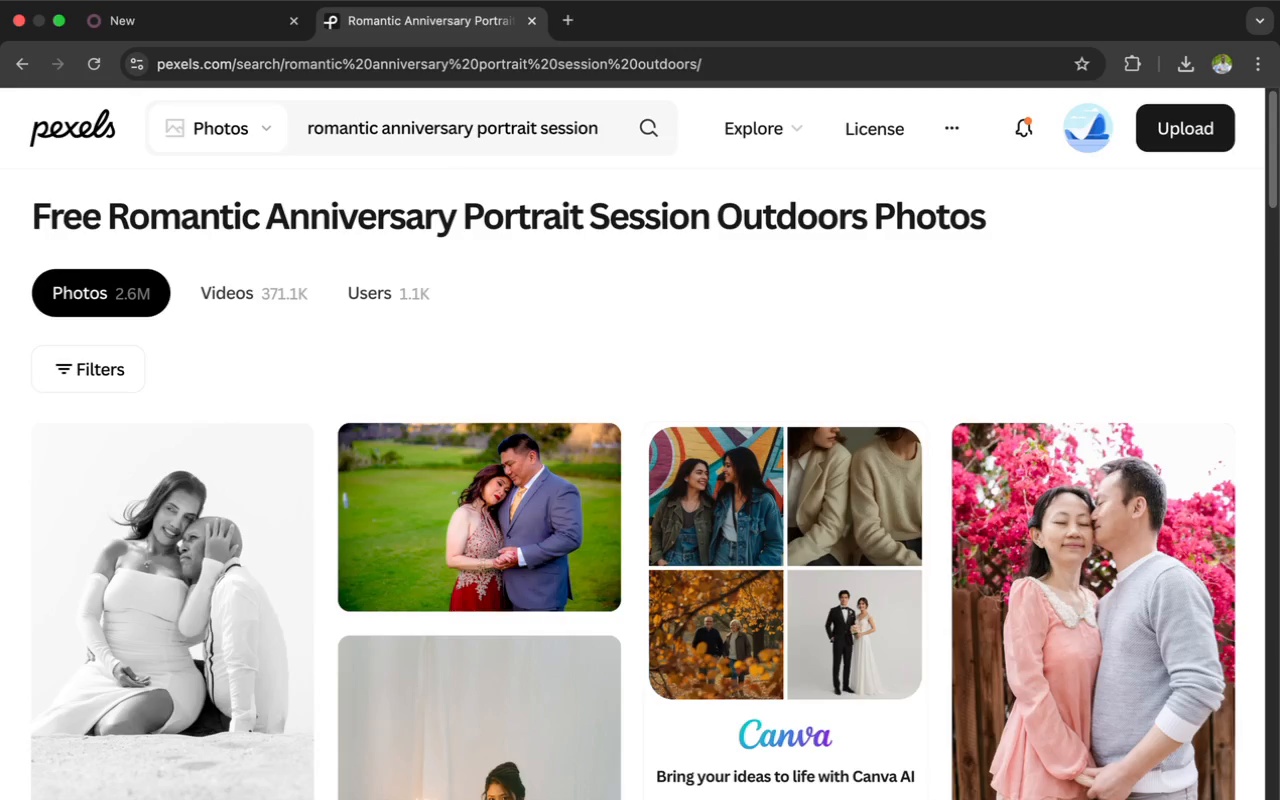 
scroll: coordinate [497, 583], scroll_direction: down, amount: 33.0
 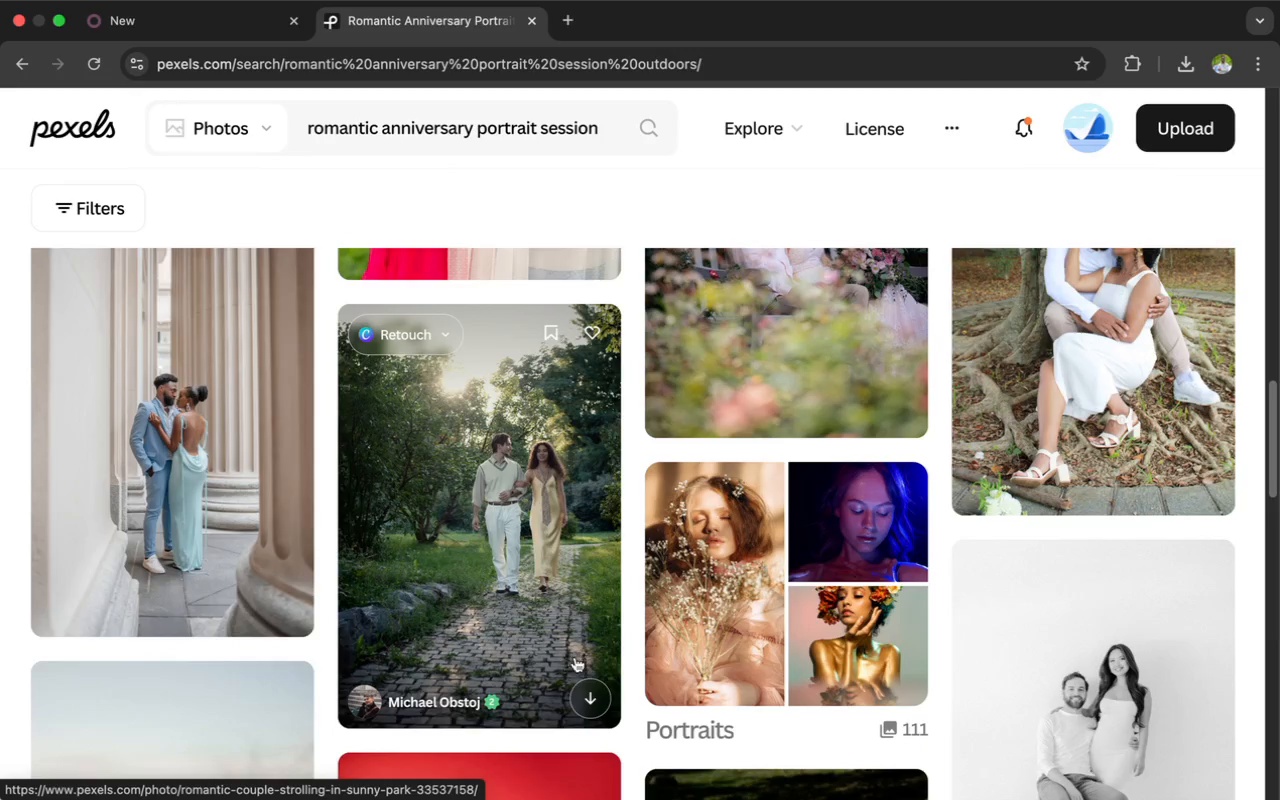 
left_click([580, 691])
 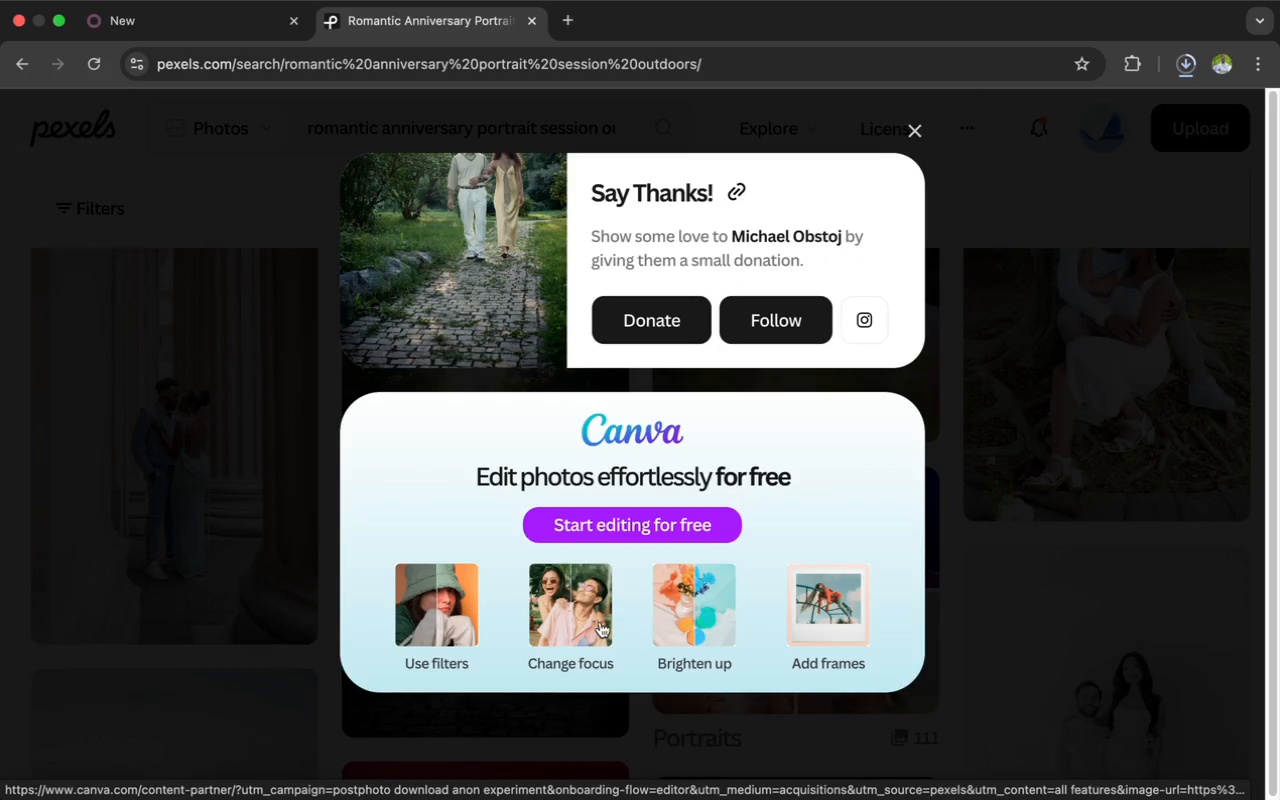 
wait(8.22)
 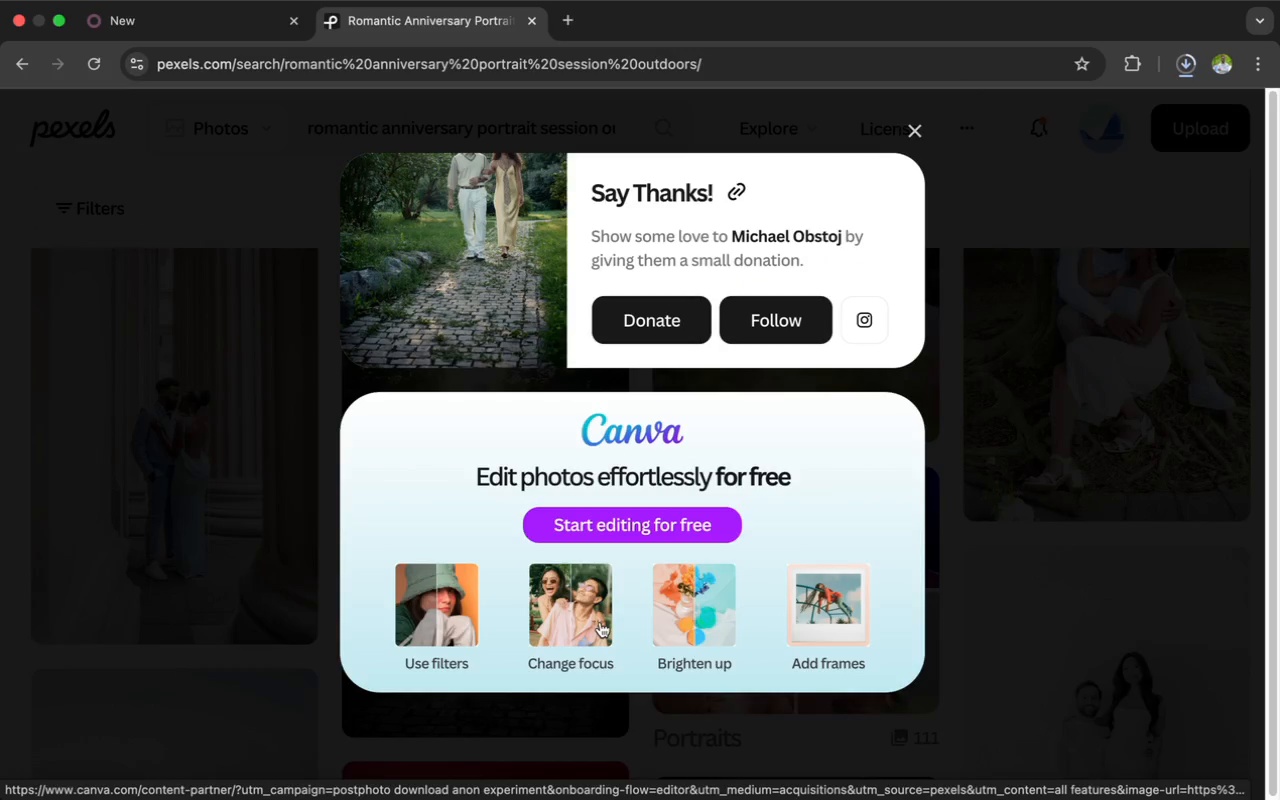 
left_click([173, 17])
 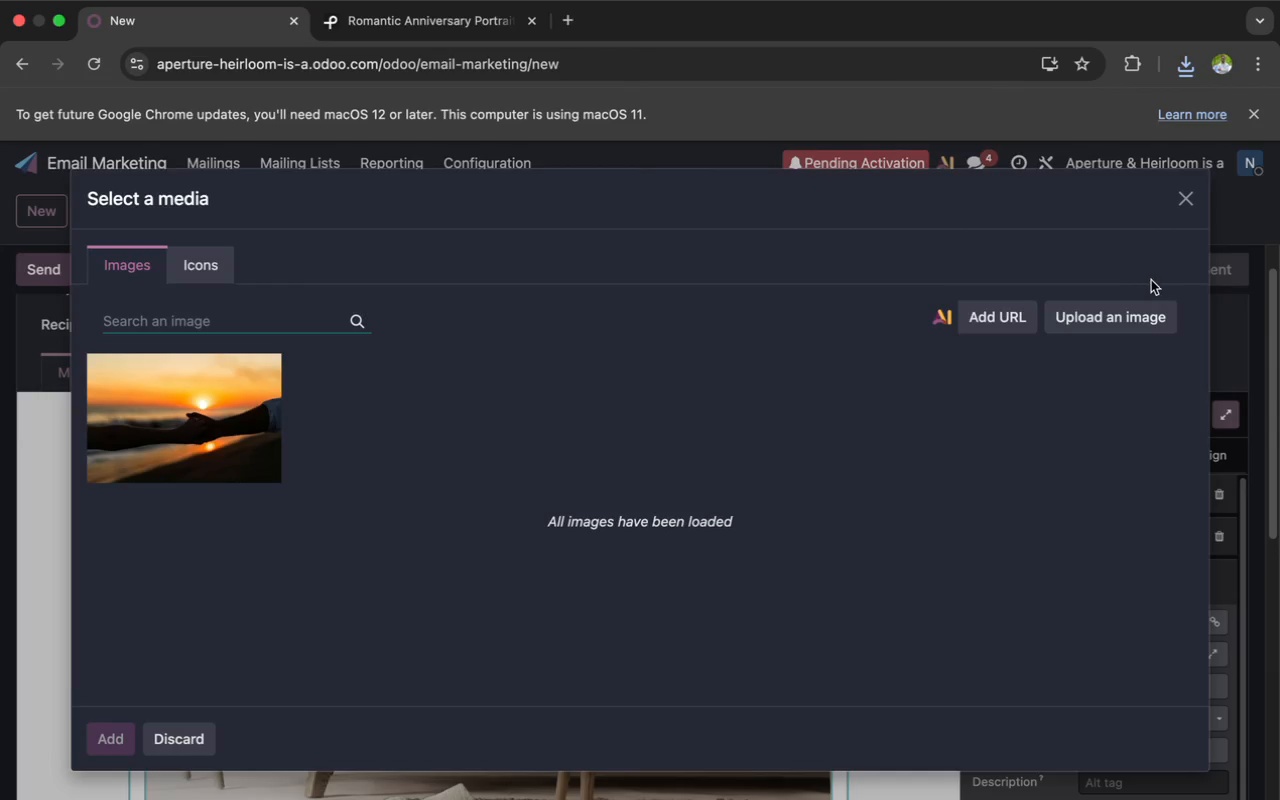 
left_click([1124, 324])
 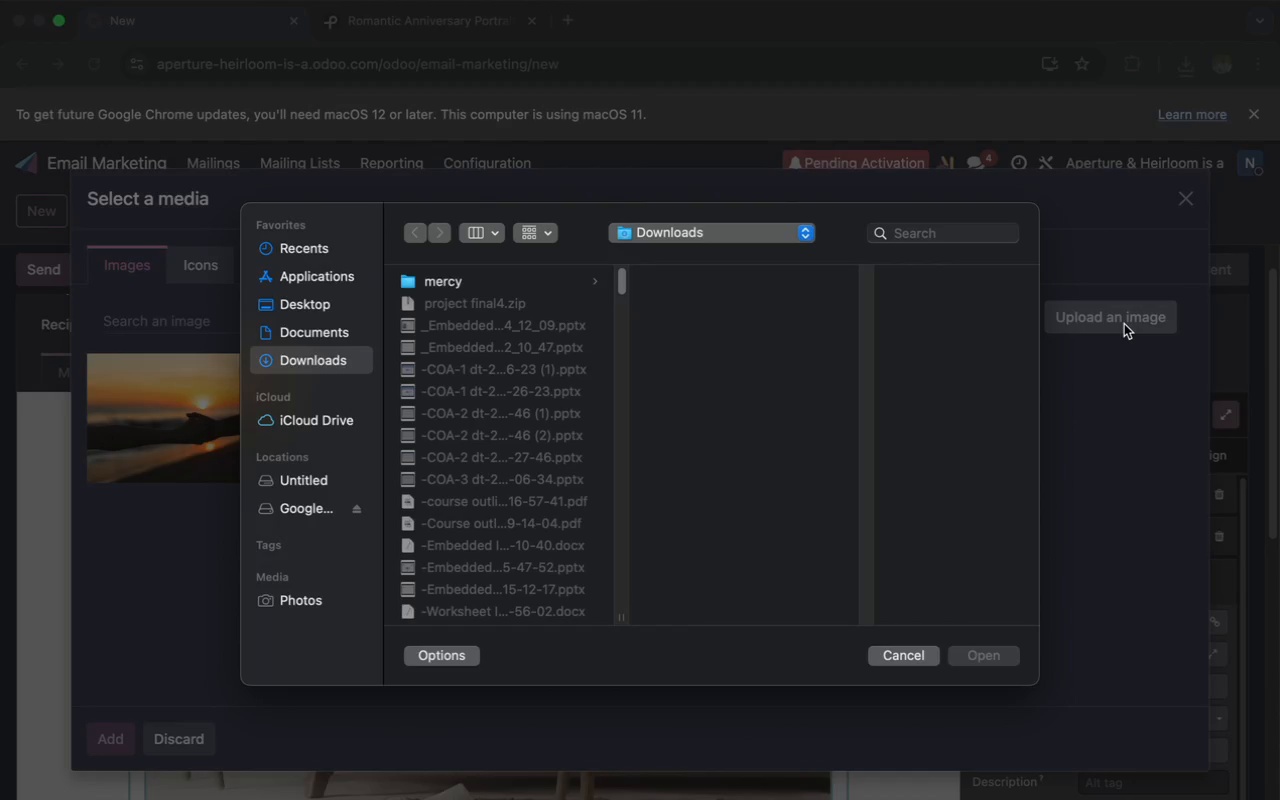 
key(P)
 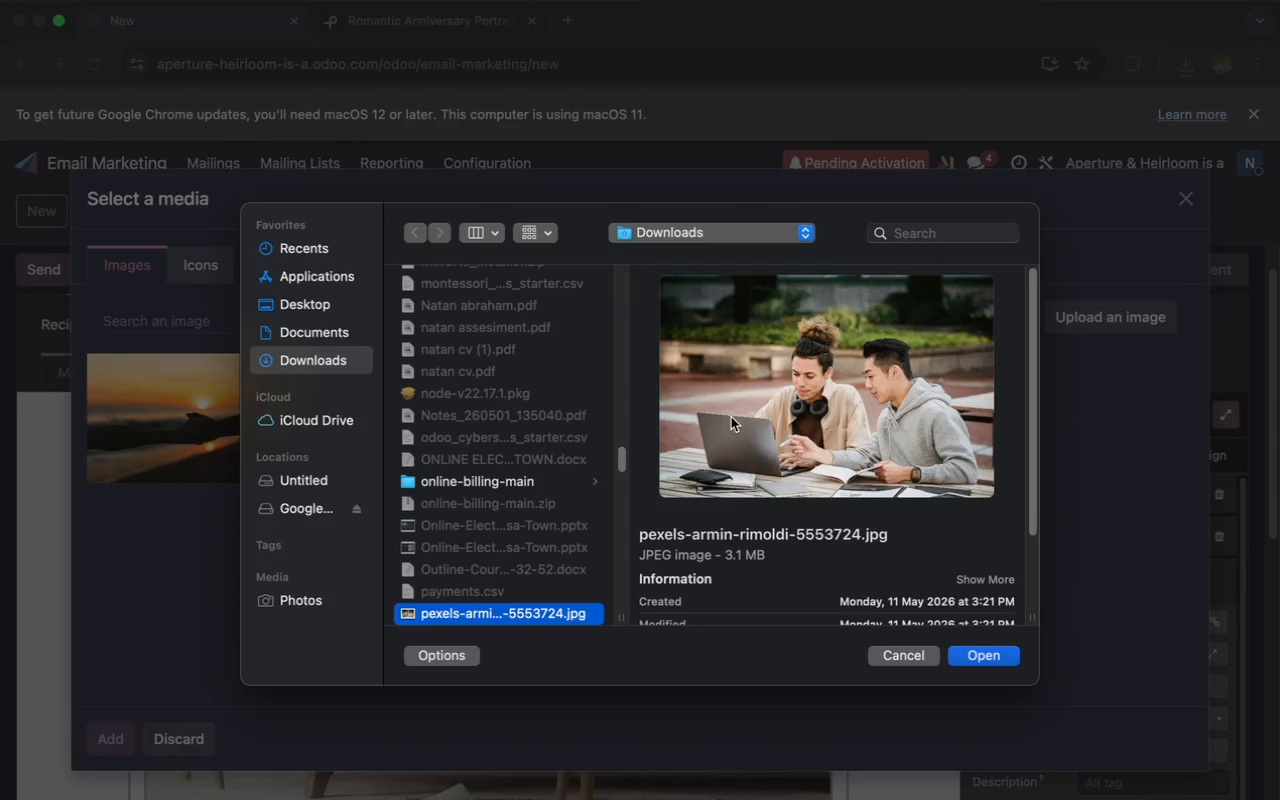 
scroll: coordinate [547, 445], scroll_direction: down, amount: 12.0
 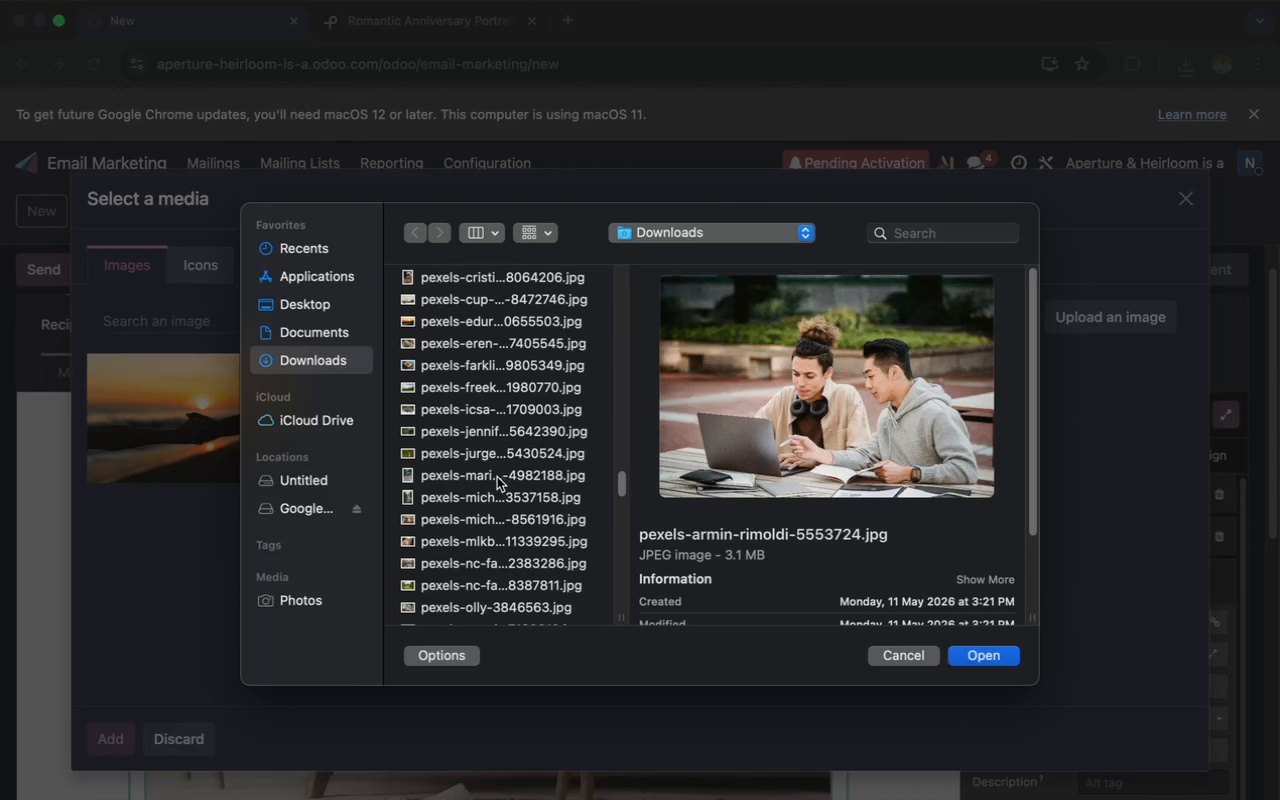 
left_click([483, 495])
 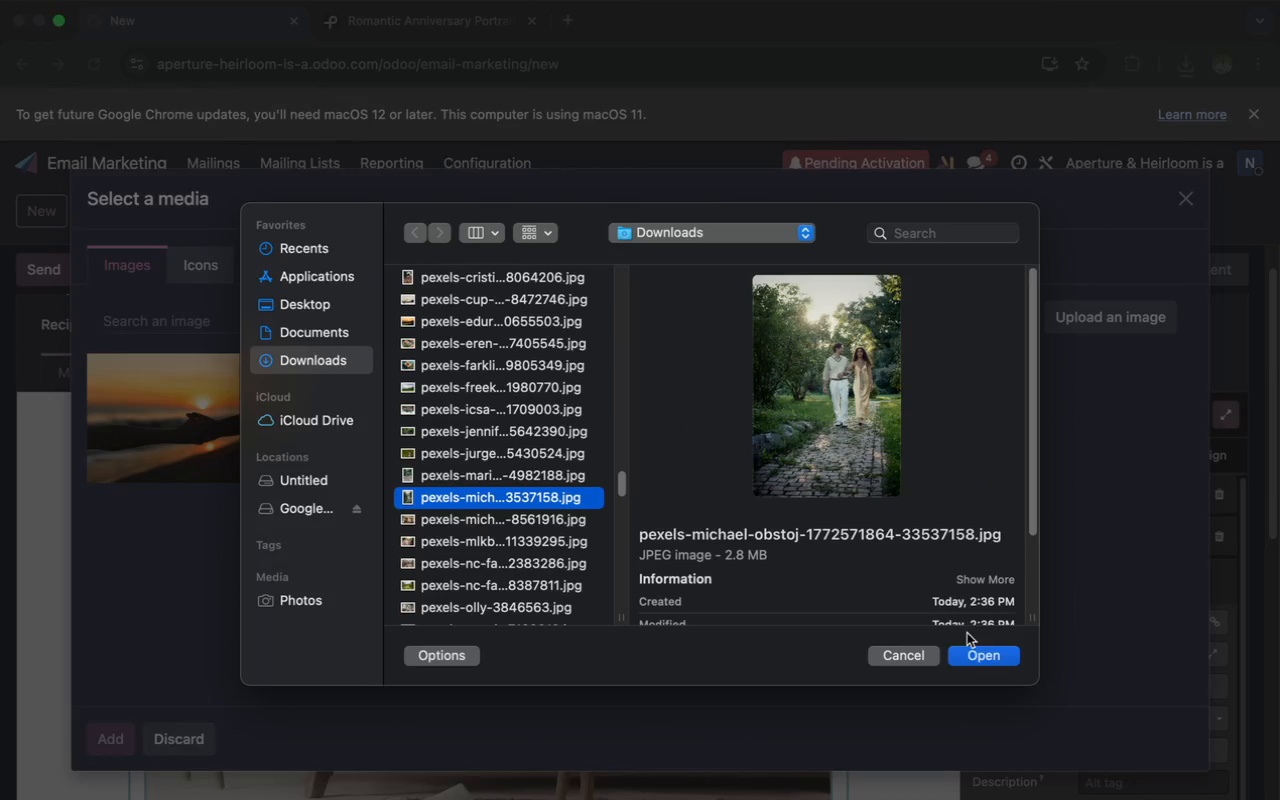 
left_click([978, 651])
 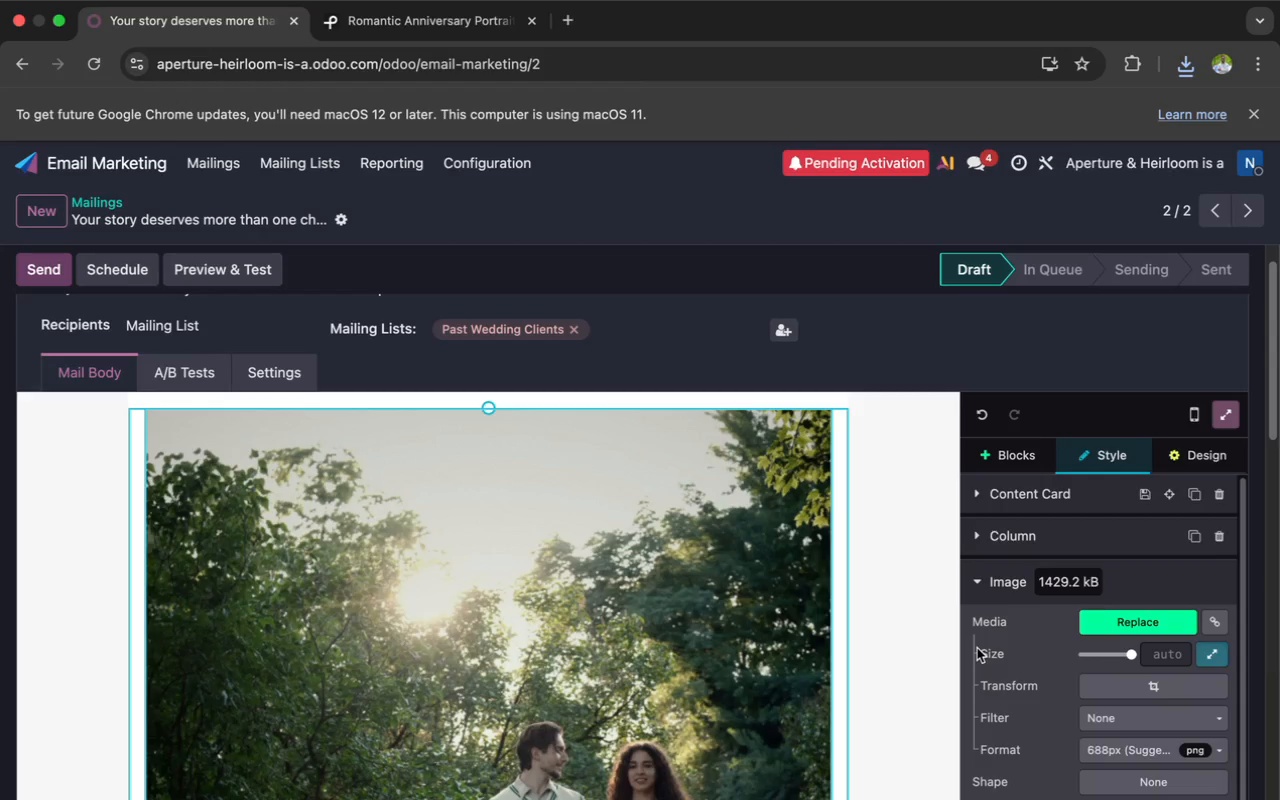 
wait(28.6)
 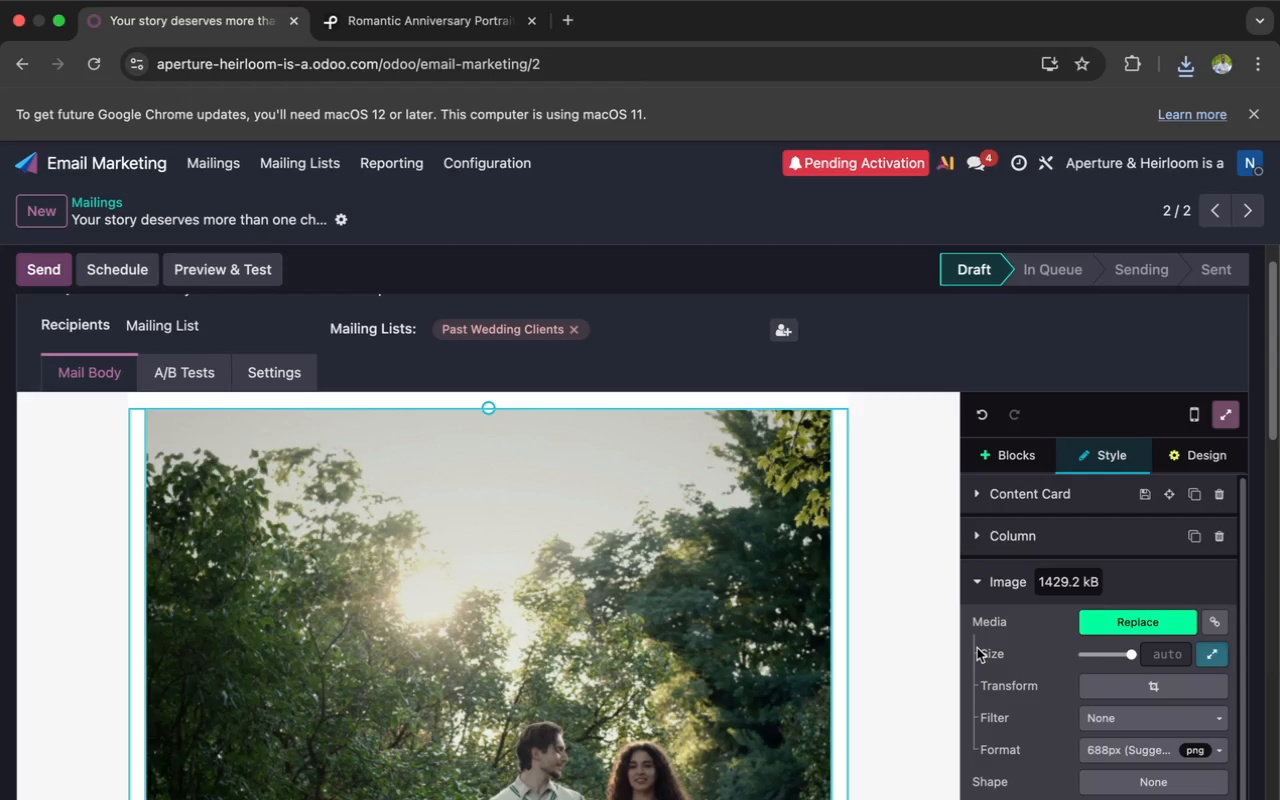 
left_click([1097, 687])
 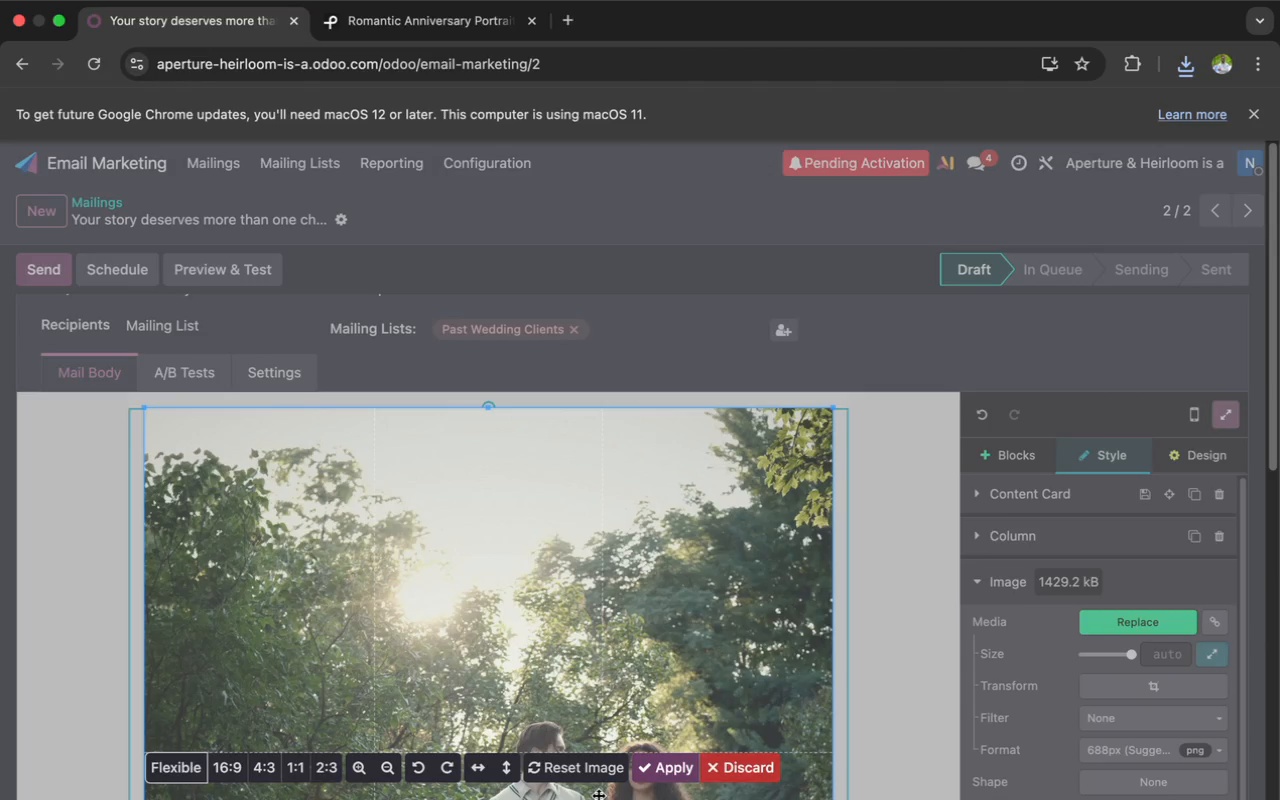 
wait(6.0)
 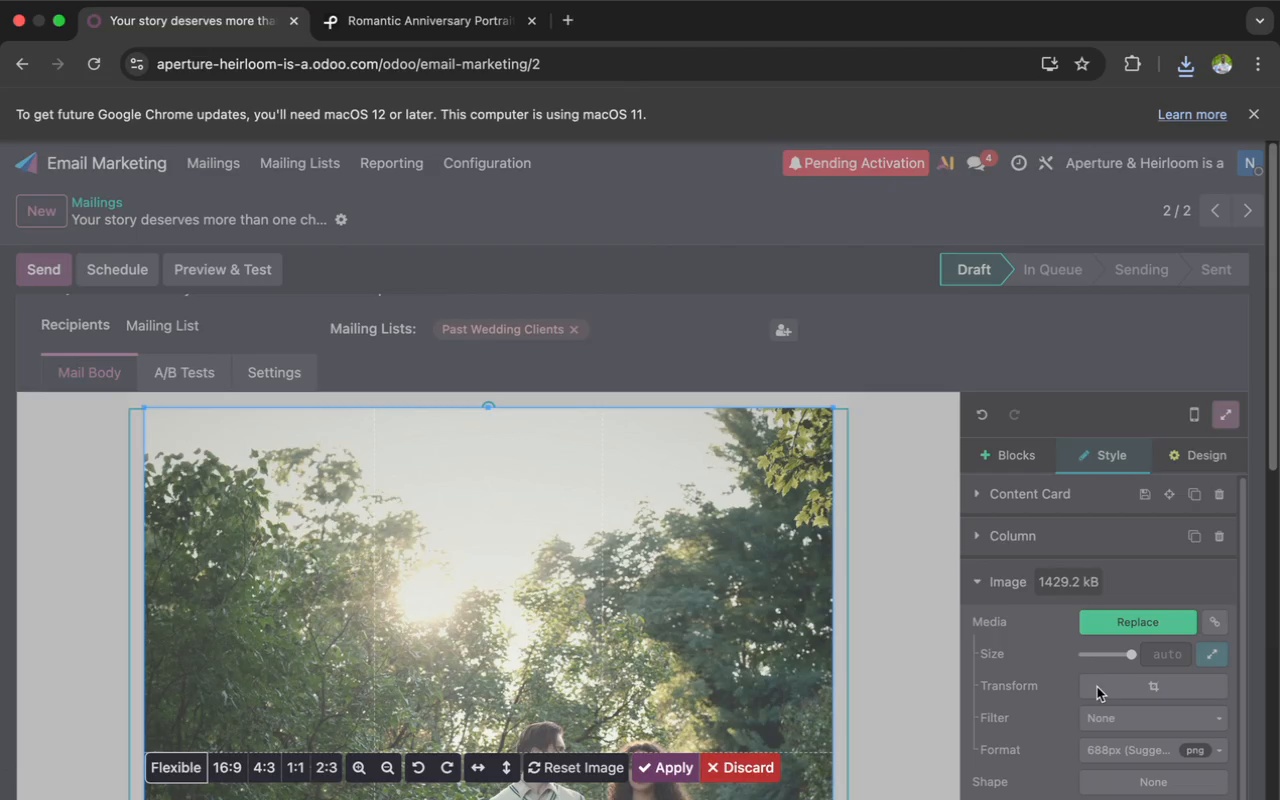 
left_click([224, 769])
 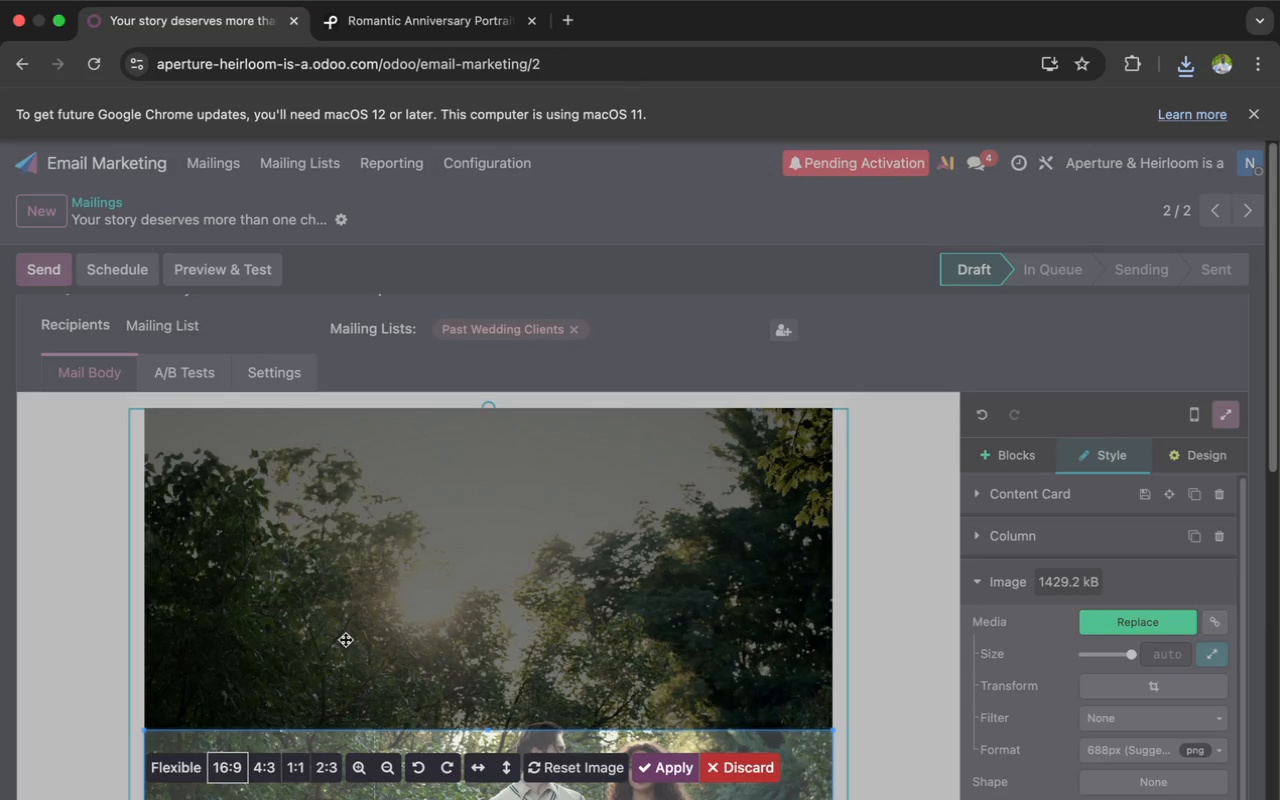 
scroll: coordinate [877, 634], scroll_direction: down, amount: 39.0
 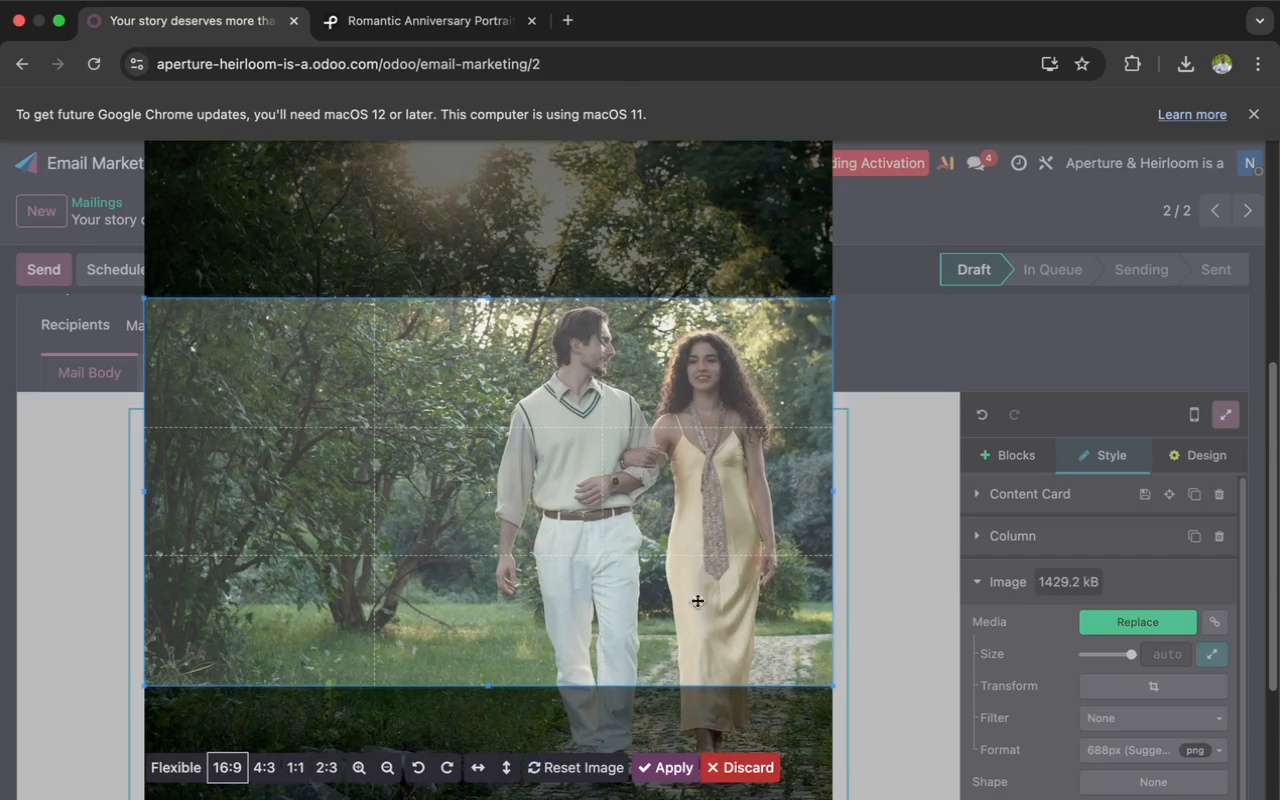 
scroll: coordinate [606, 595], scroll_direction: up, amount: 13.0
 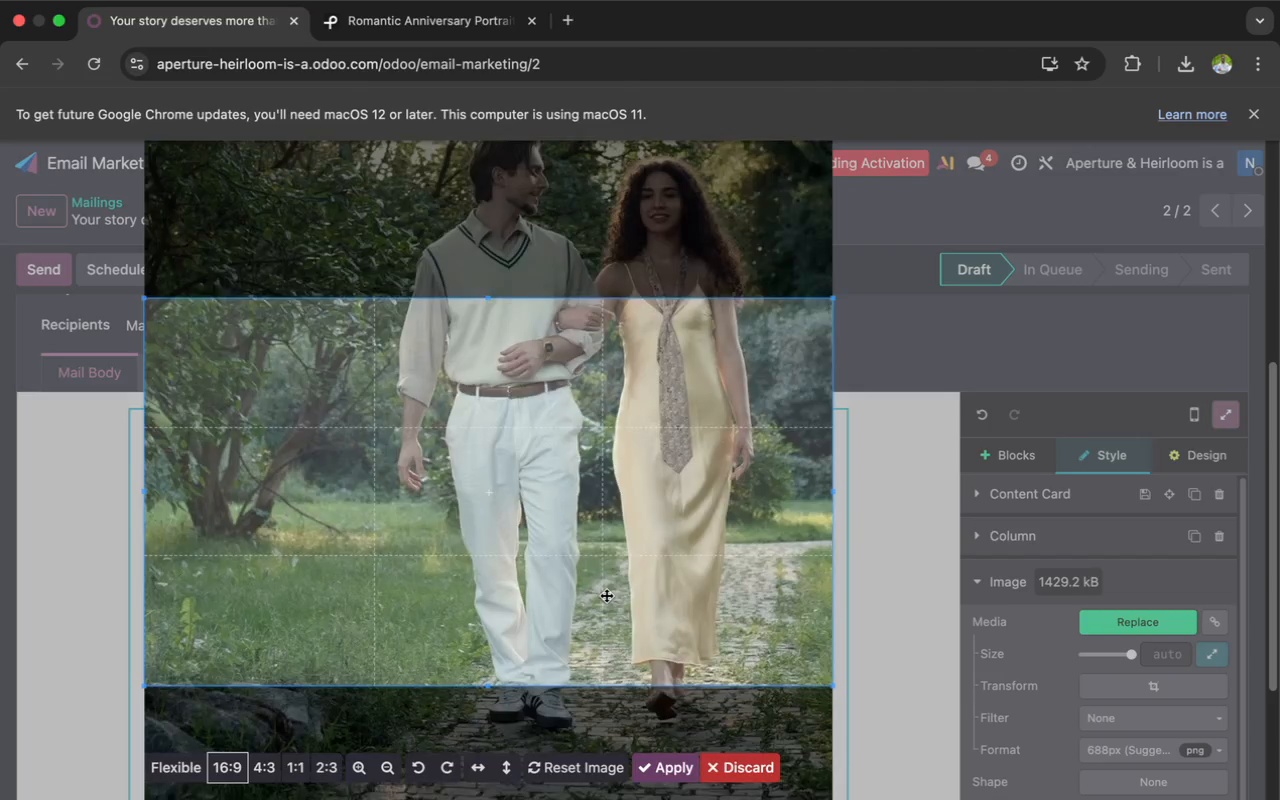 
scroll: coordinate [597, 590], scroll_direction: down, amount: 6.0
 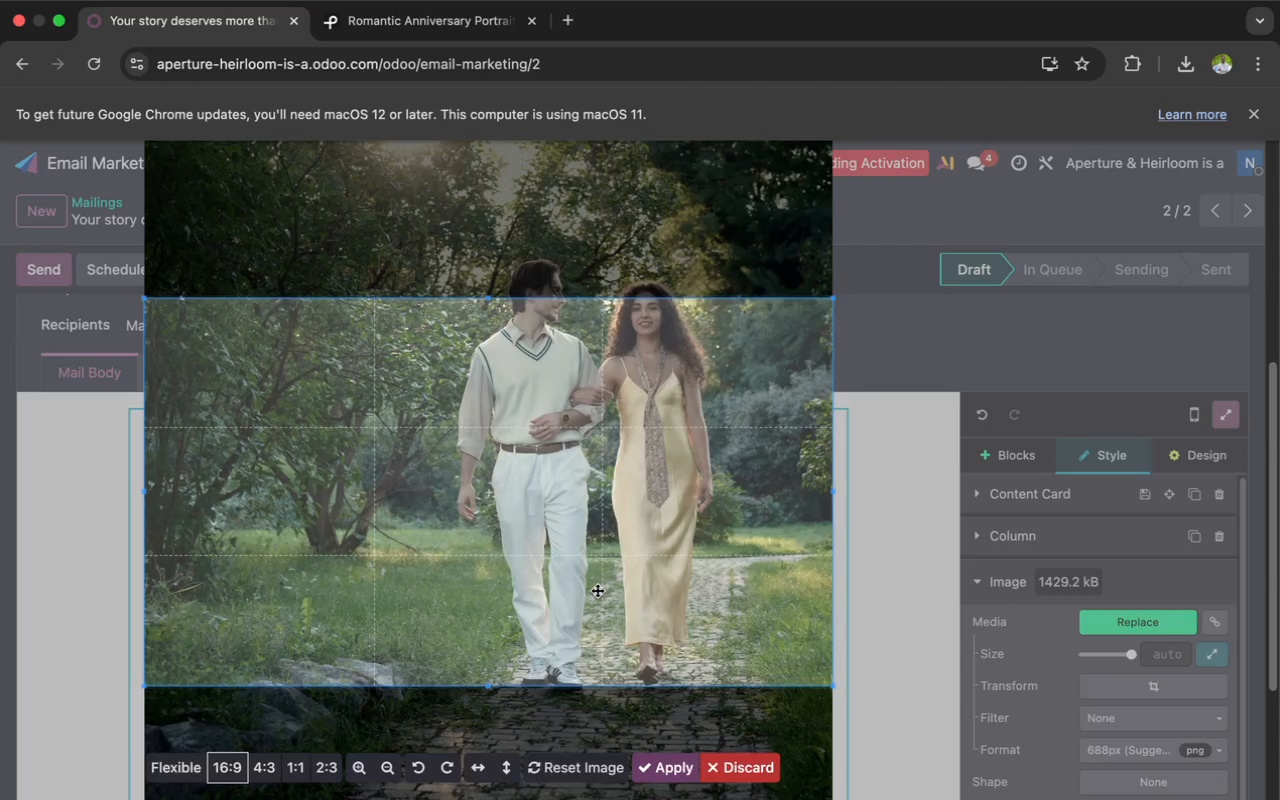 
left_click_drag(start_coordinate=[616, 579], to_coordinate=[610, 531])
 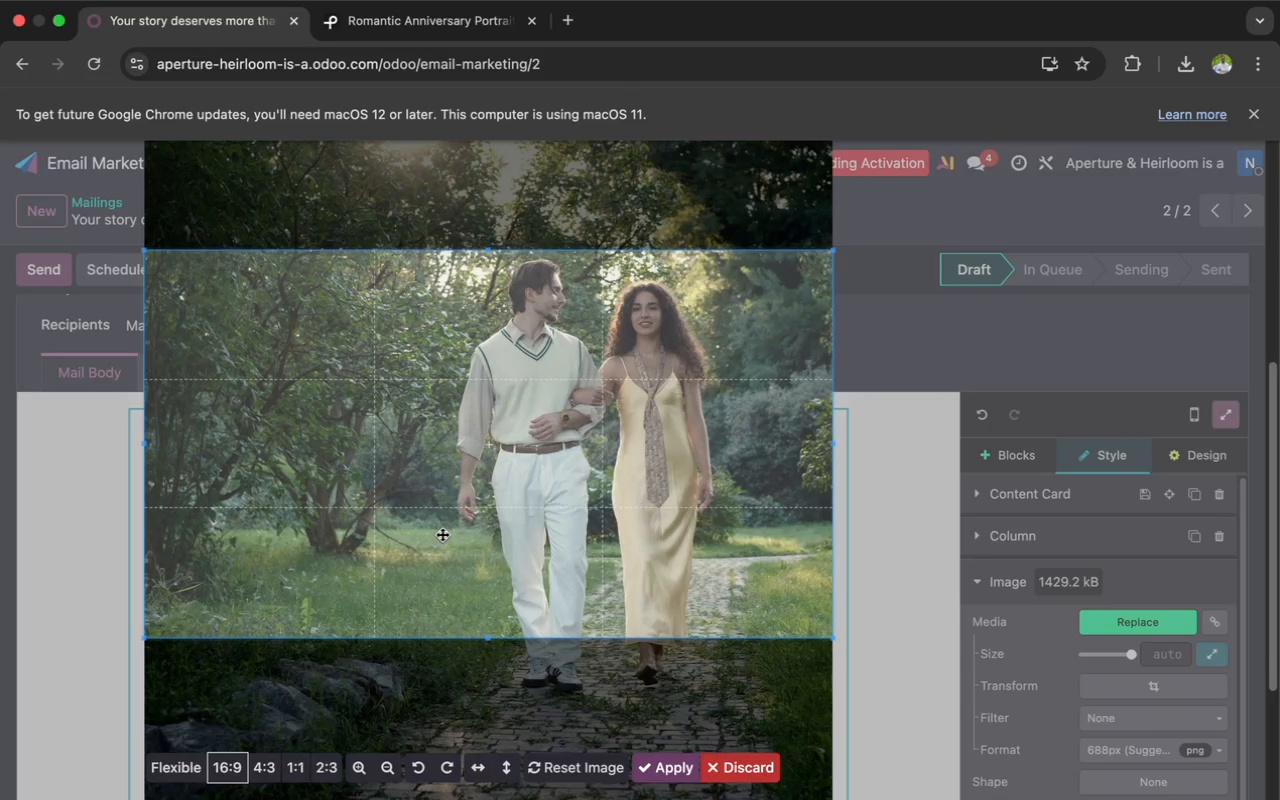 
scroll: coordinate [439, 535], scroll_direction: up, amount: 7.0
 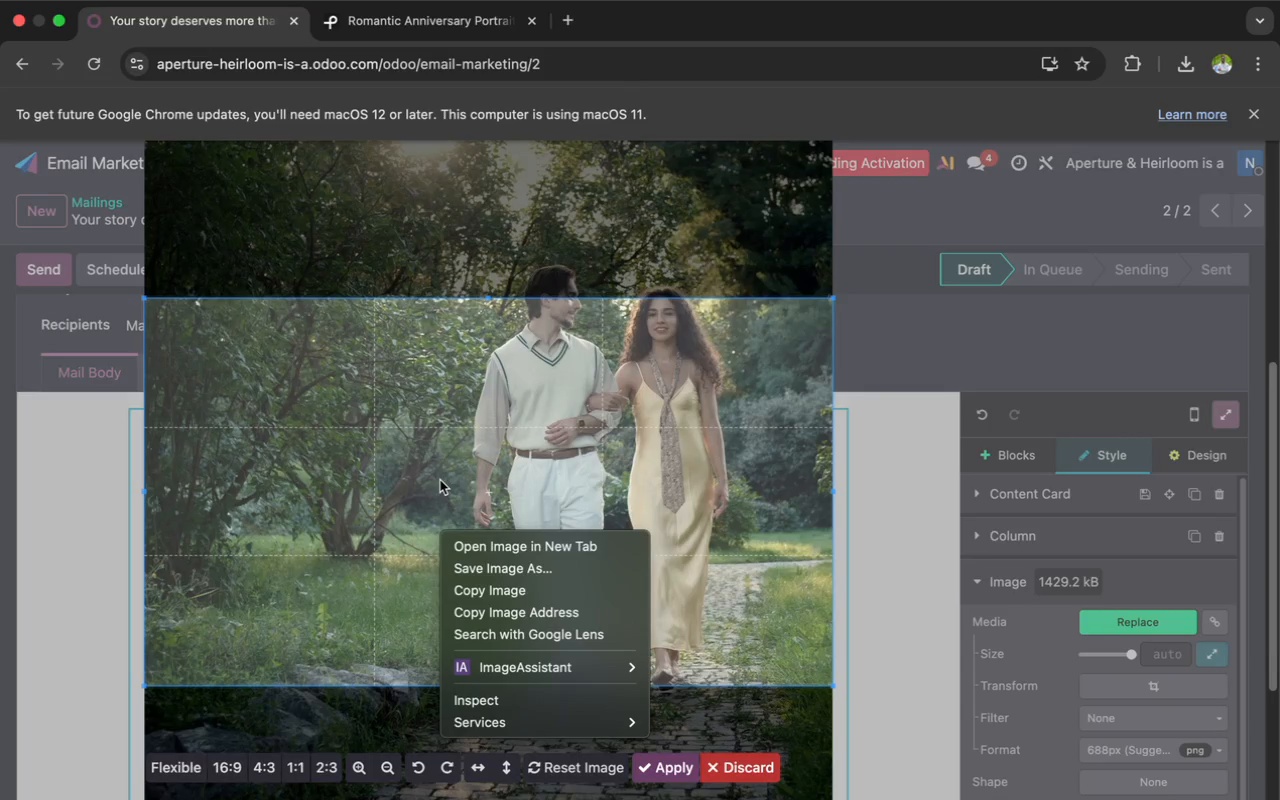 
left_click_drag(start_coordinate=[438, 476], to_coordinate=[439, 414])
 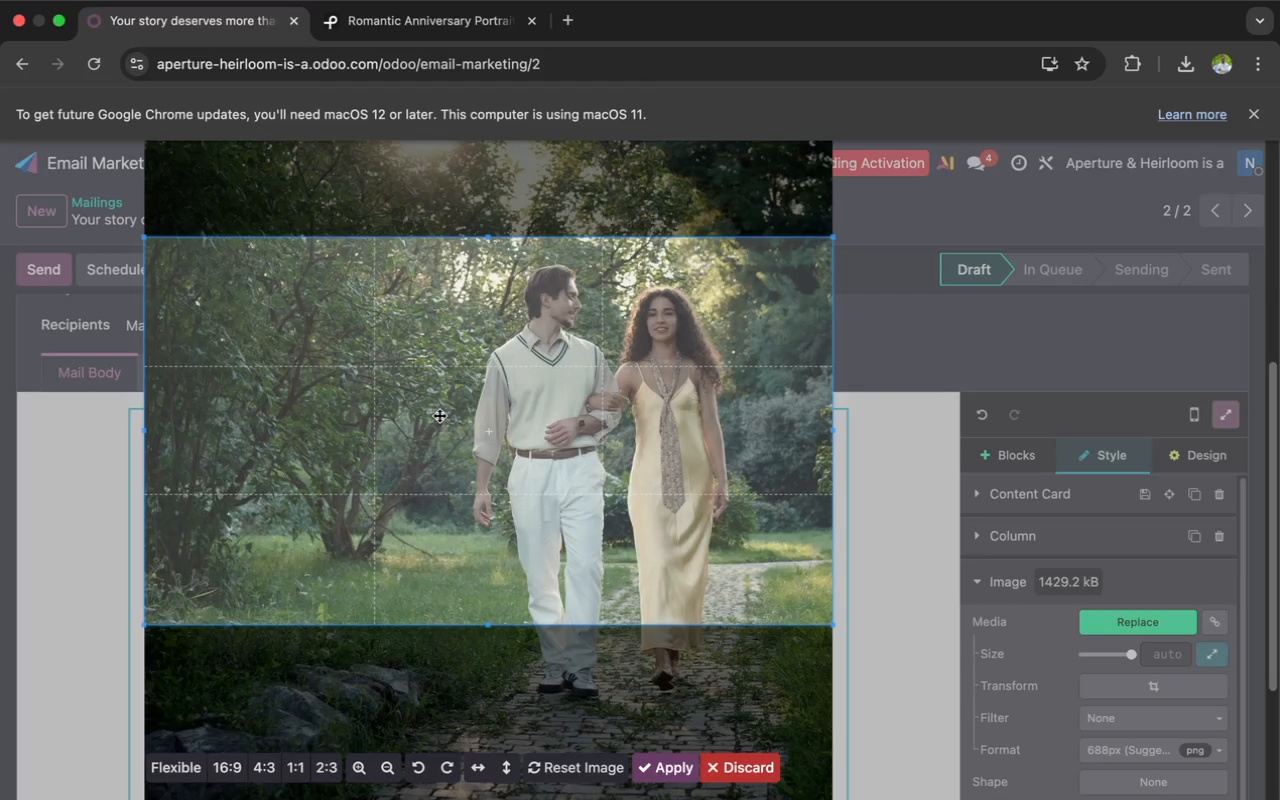 
wait(8.02)
 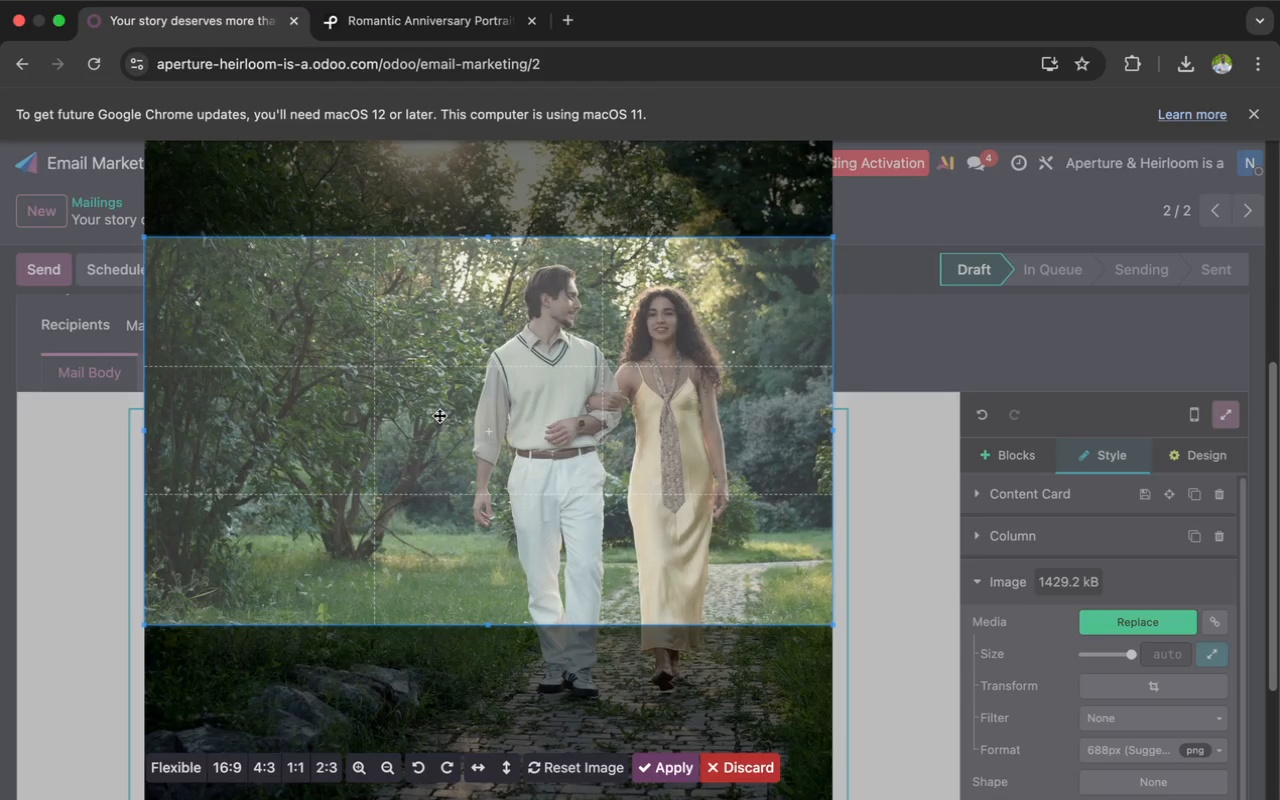 
left_click_drag(start_coordinate=[414, 486], to_coordinate=[451, 393])
 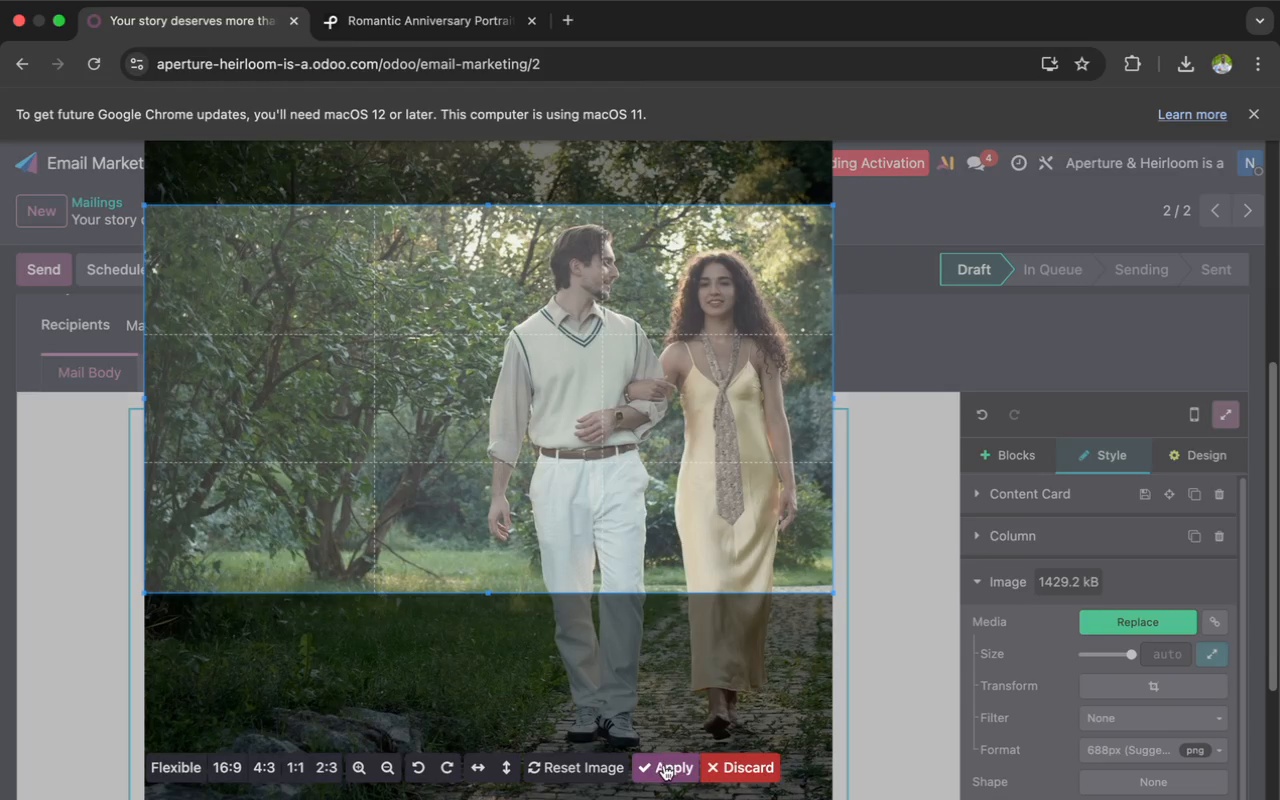 
left_click([662, 761])
 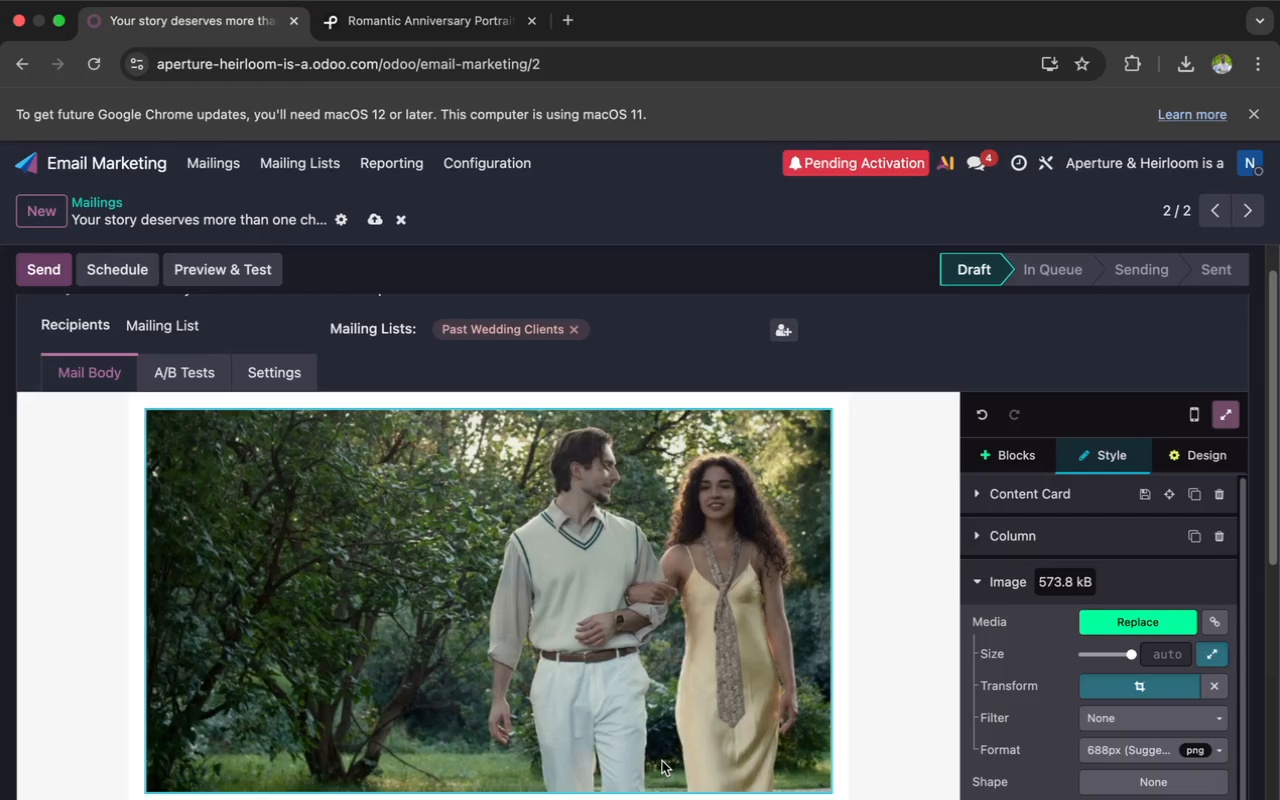 
wait(30.64)
 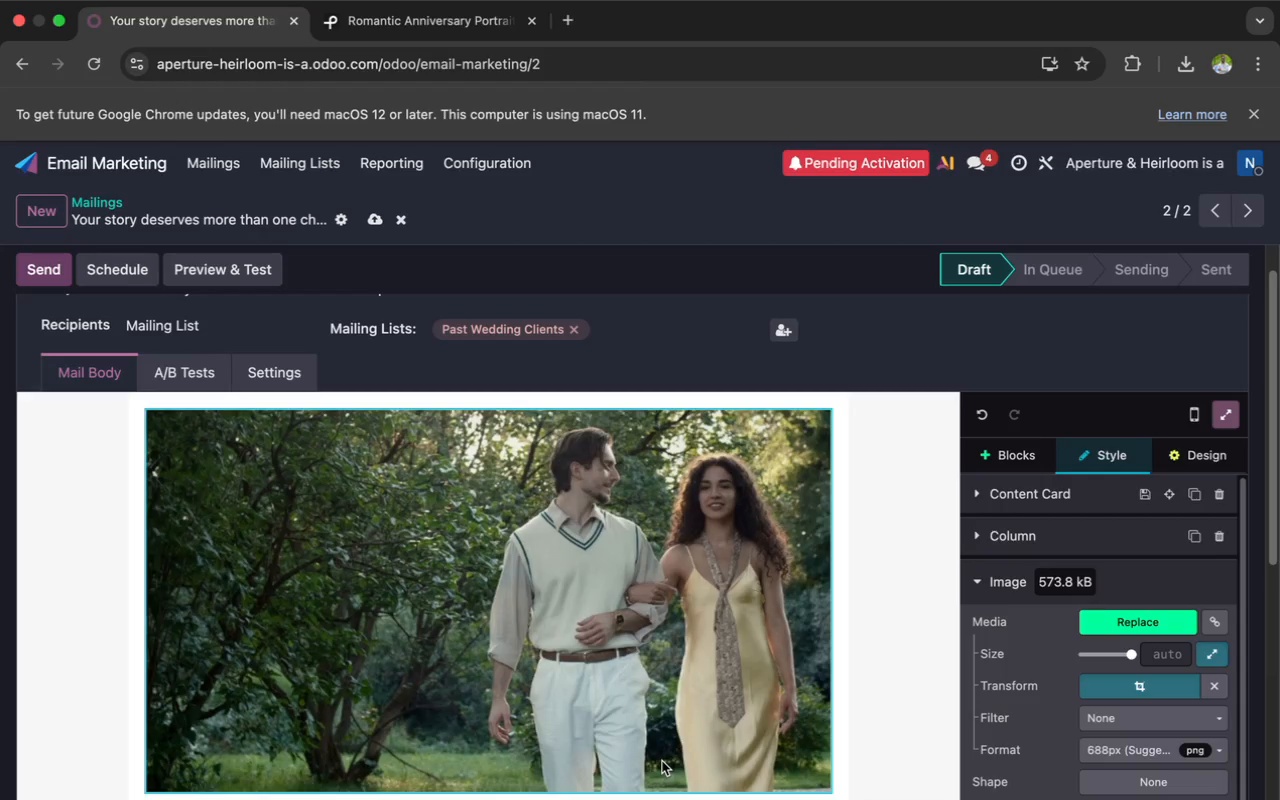 
scroll: coordinate [662, 761], scroll_direction: down, amount: 7.0
 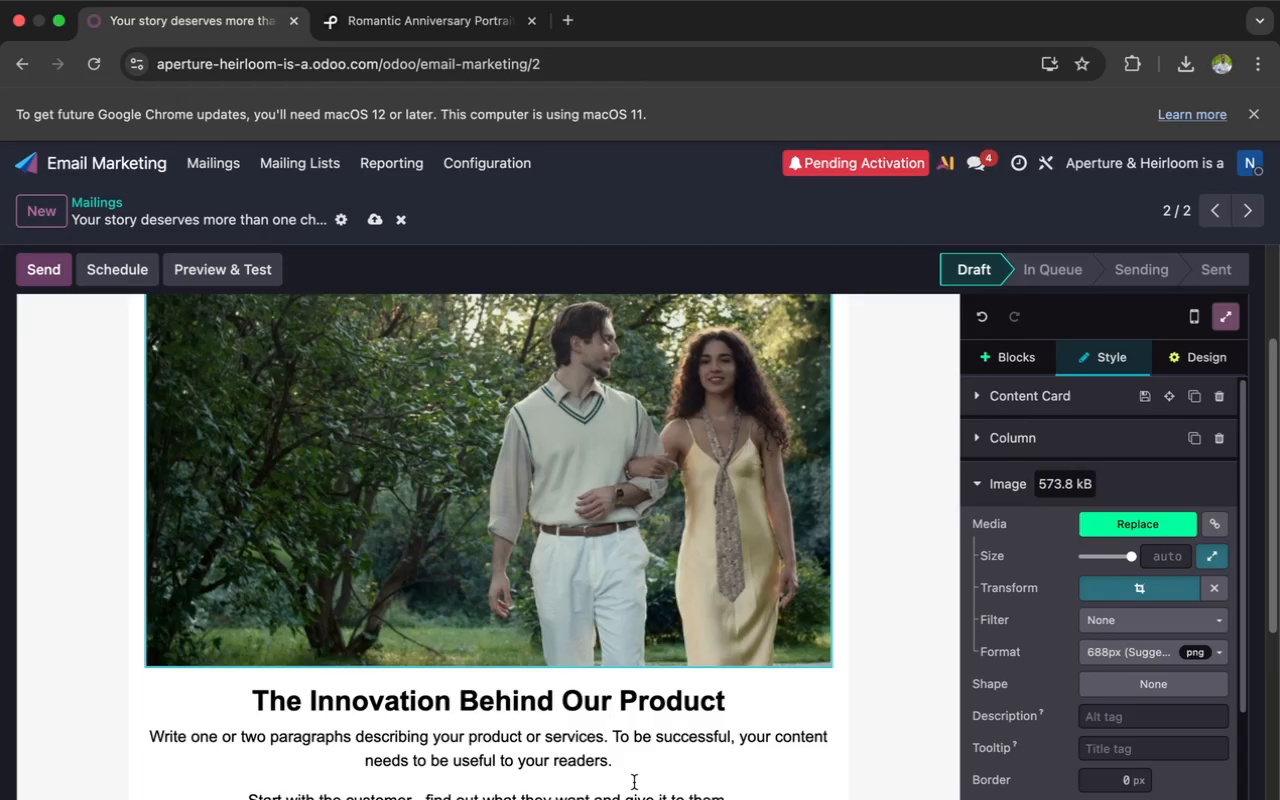 
left_click([634, 778])
 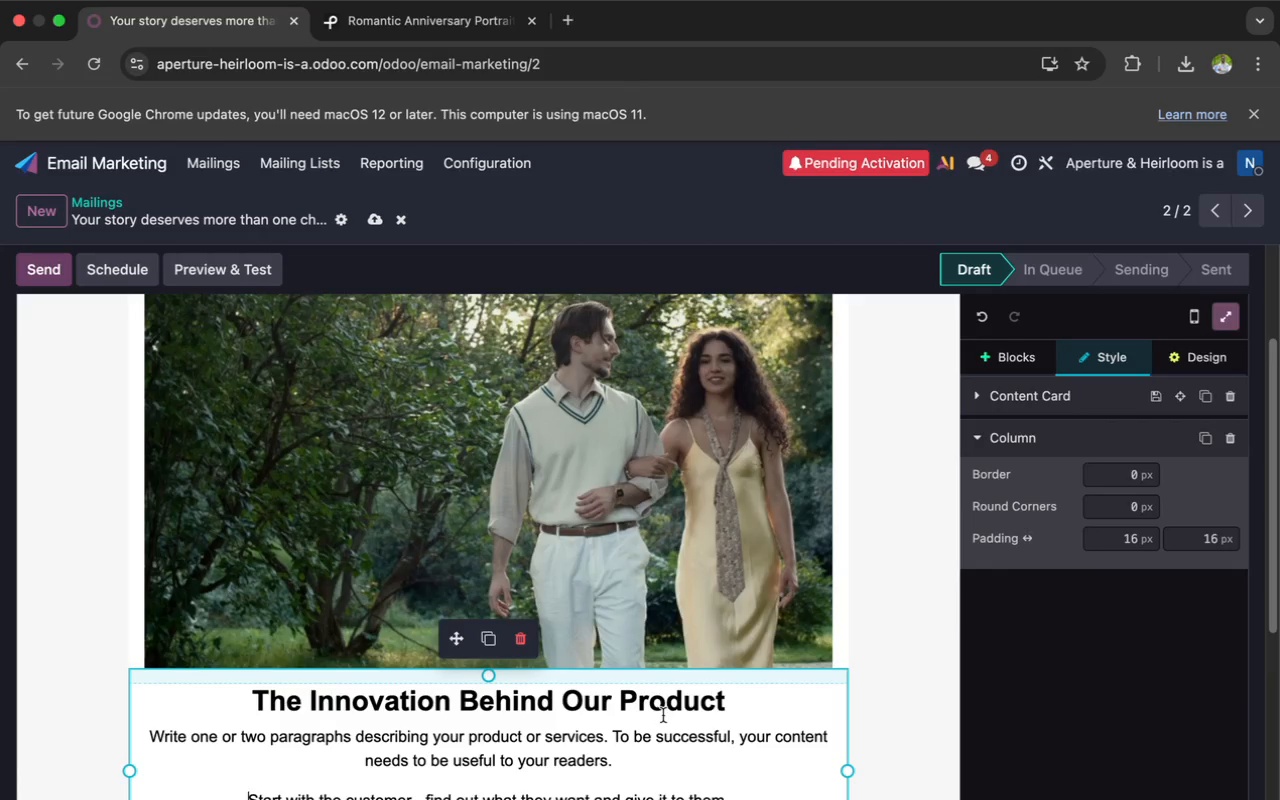 
left_click([516, 632])
 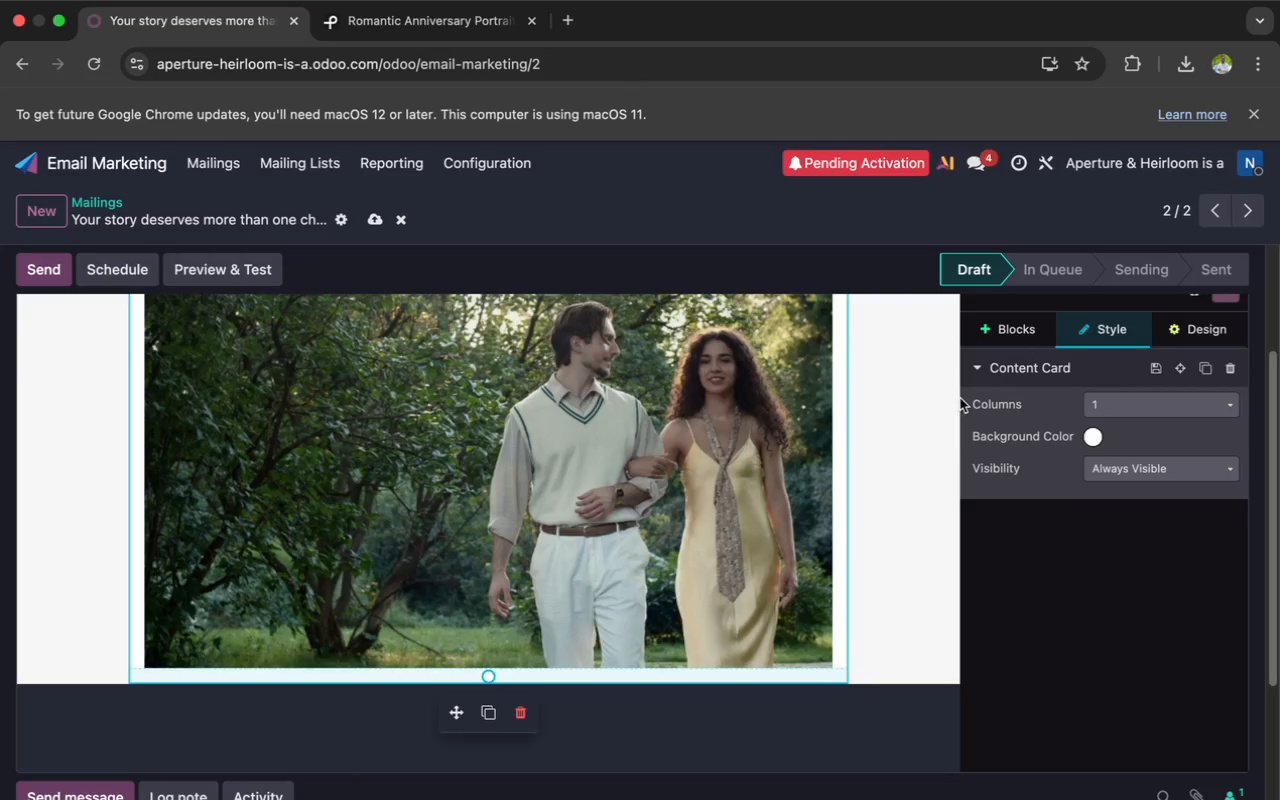 
left_click([1028, 327])
 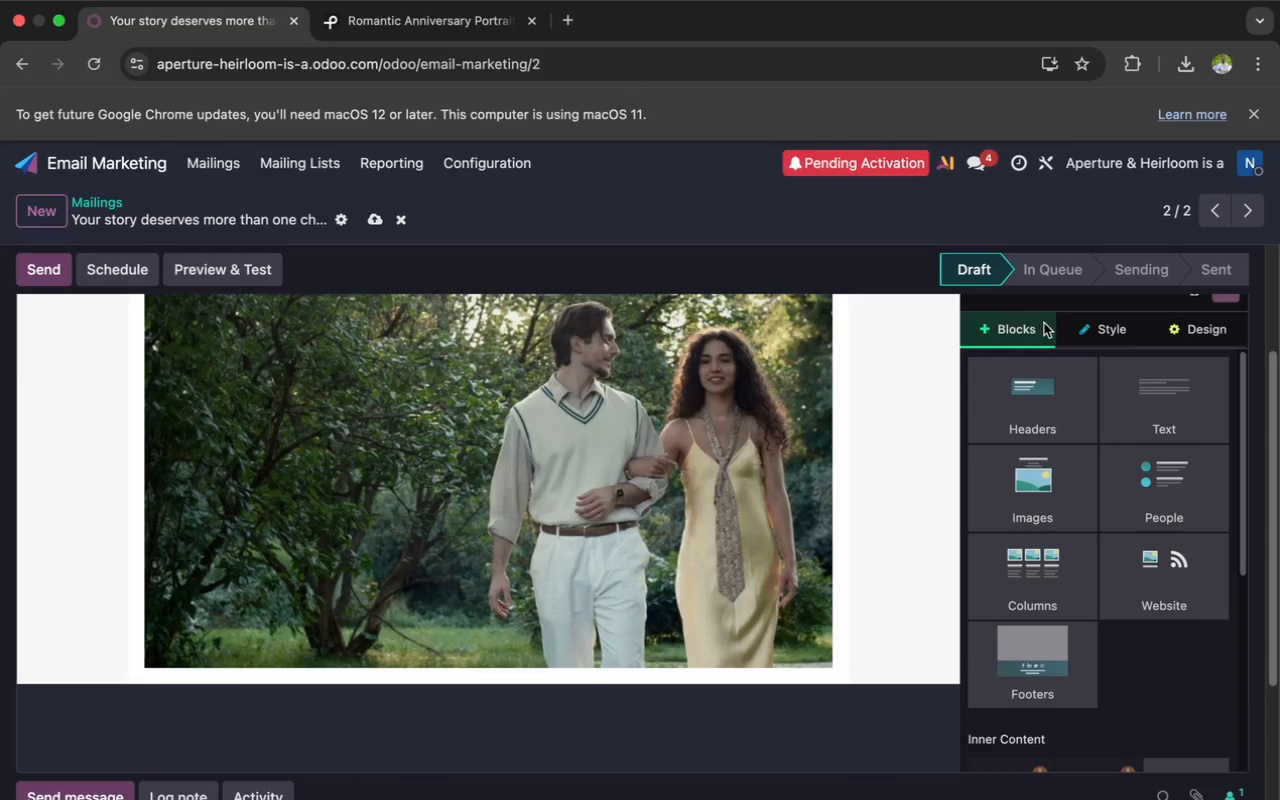 
left_click([1142, 396])
 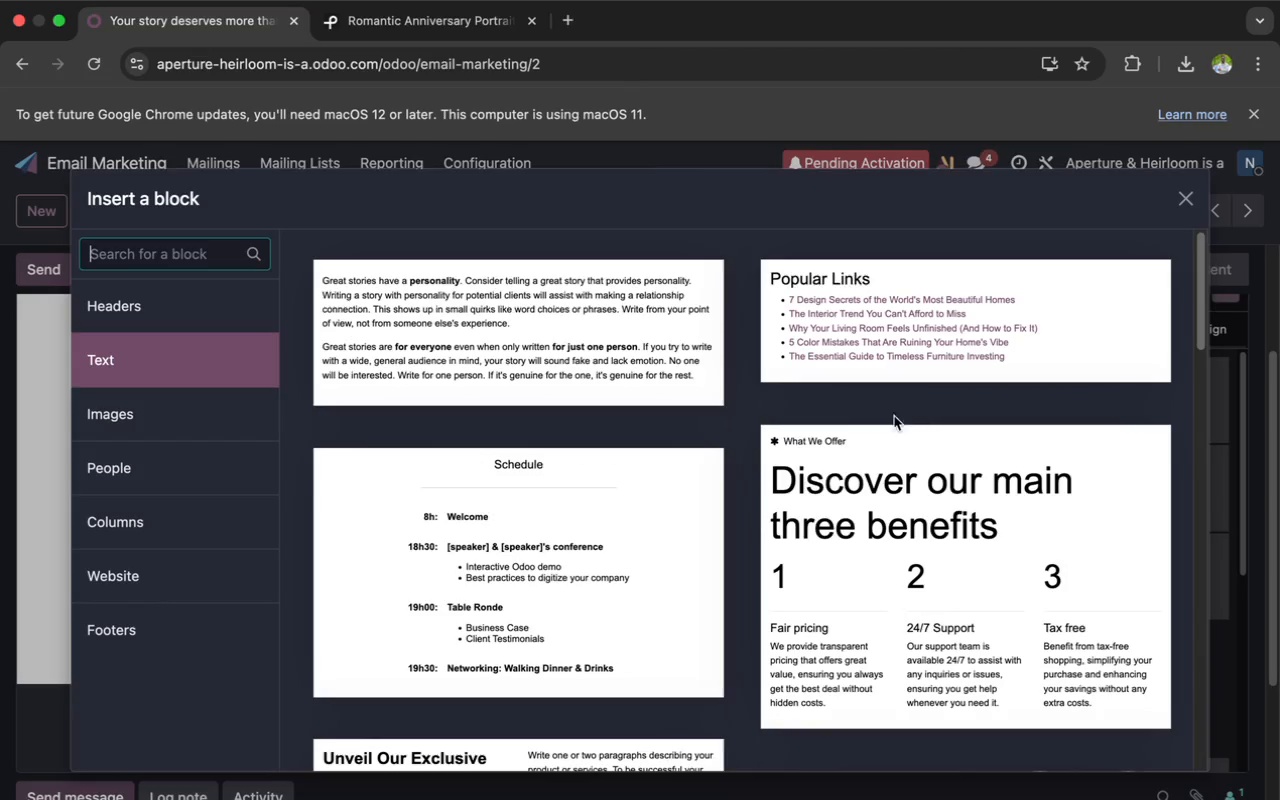 
left_click([587, 388])
 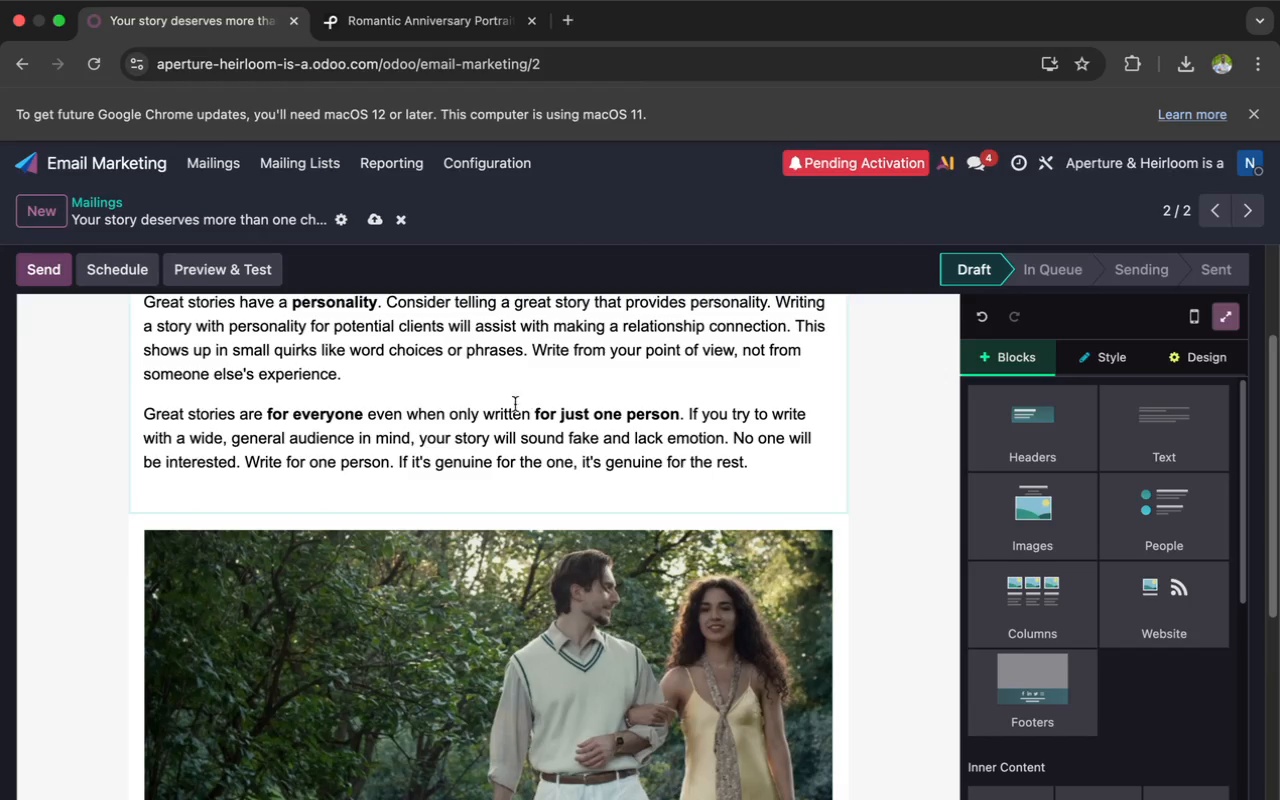 
left_click([508, 405])
 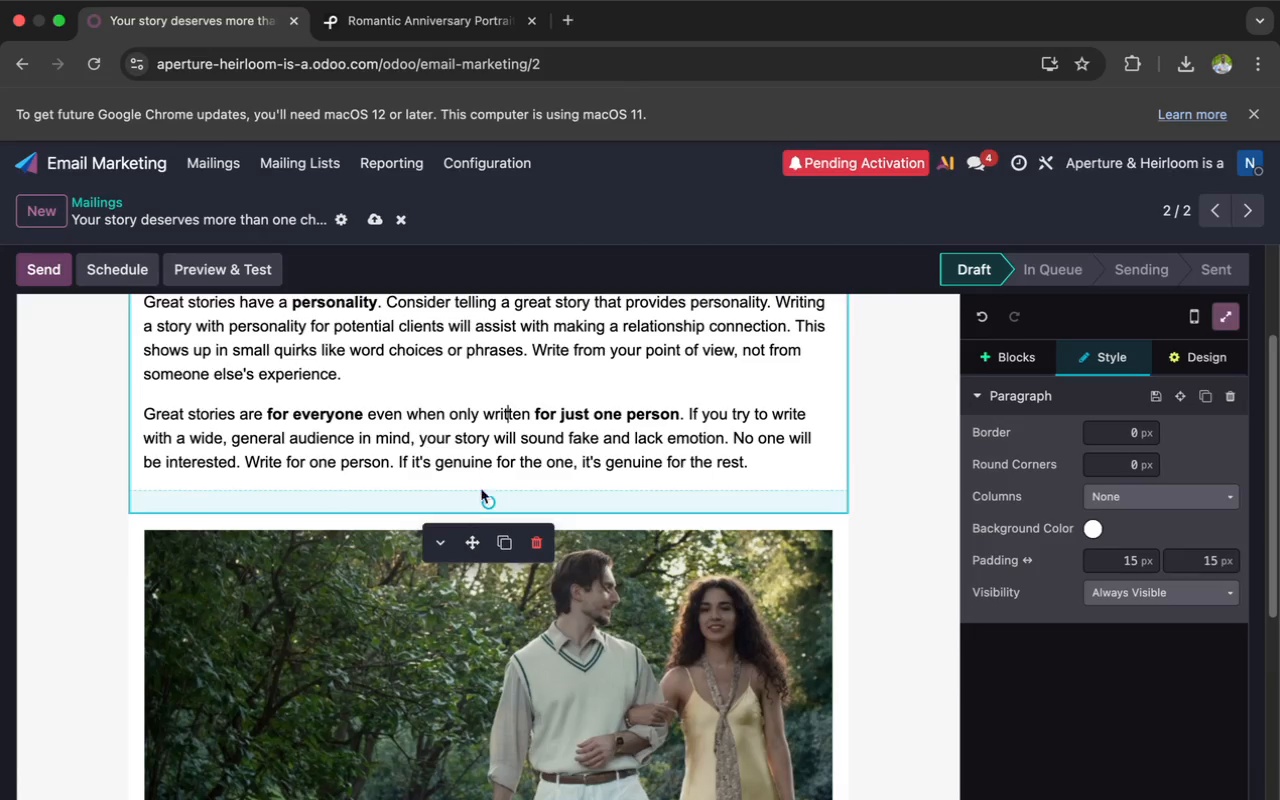 
left_click_drag(start_coordinate=[473, 541], to_coordinate=[474, 733])
 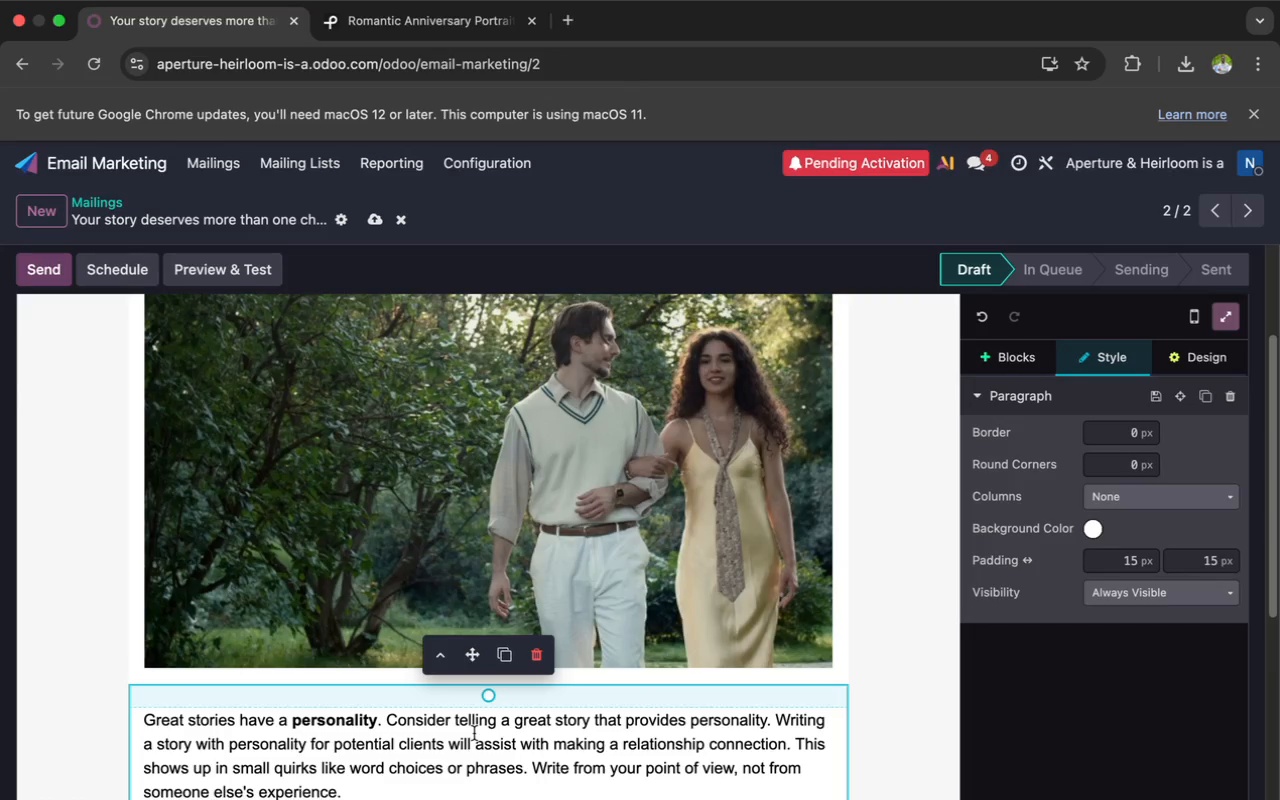 
wait(6.12)
 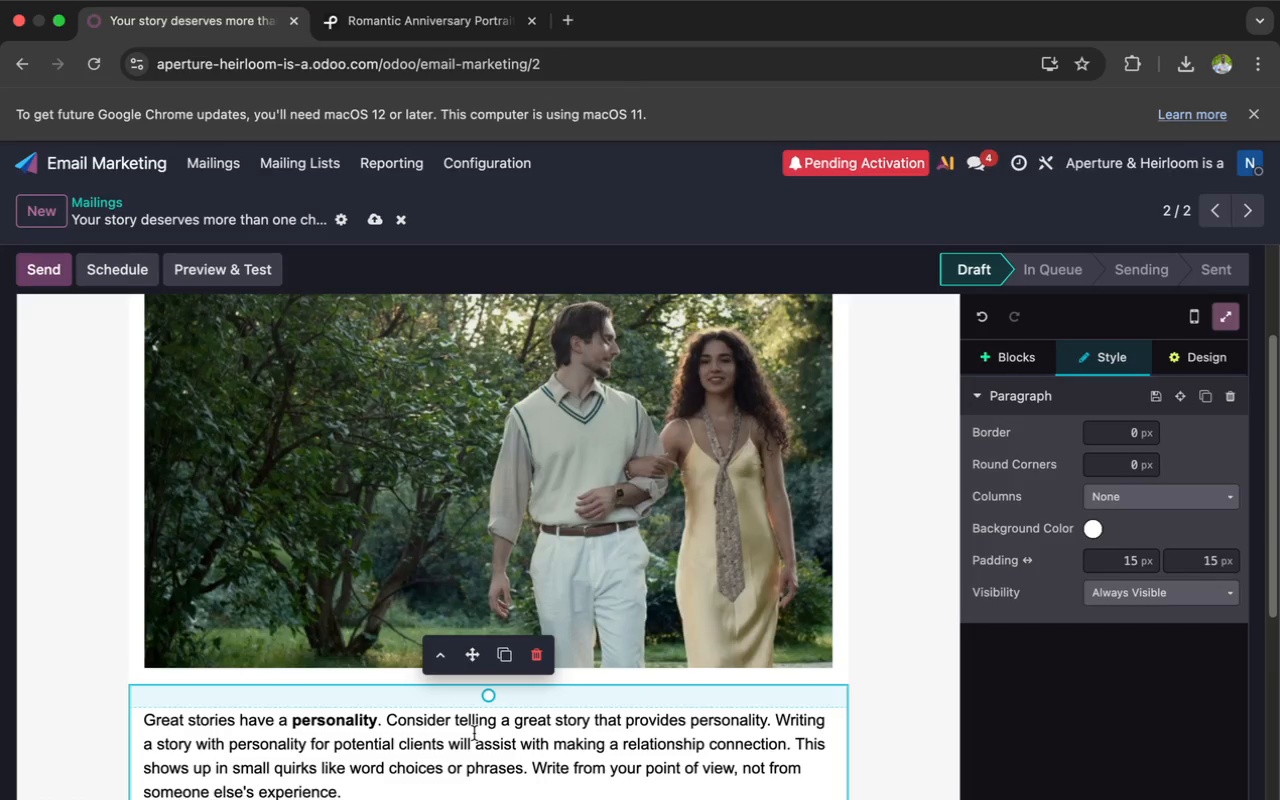 
scroll: coordinate [474, 733], scroll_direction: down, amount: 8.0
 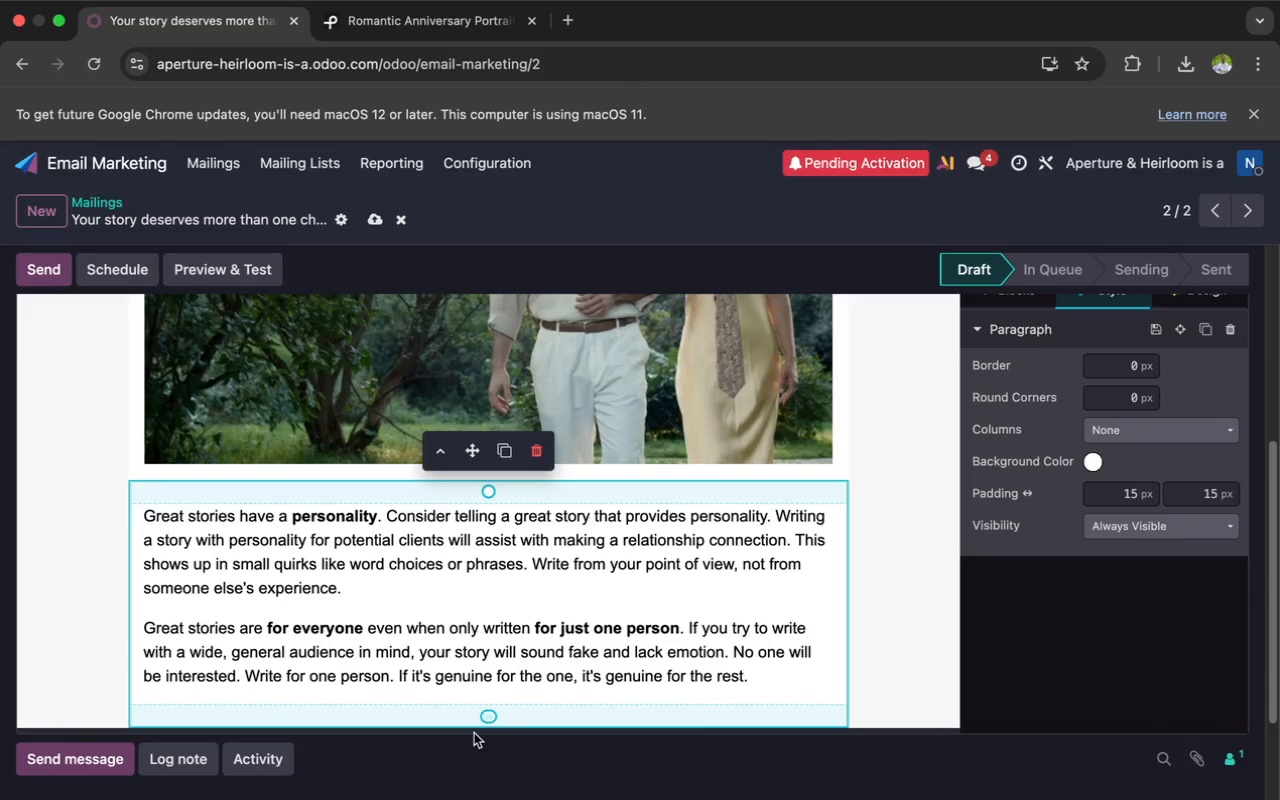 
left_click([400, 664])
 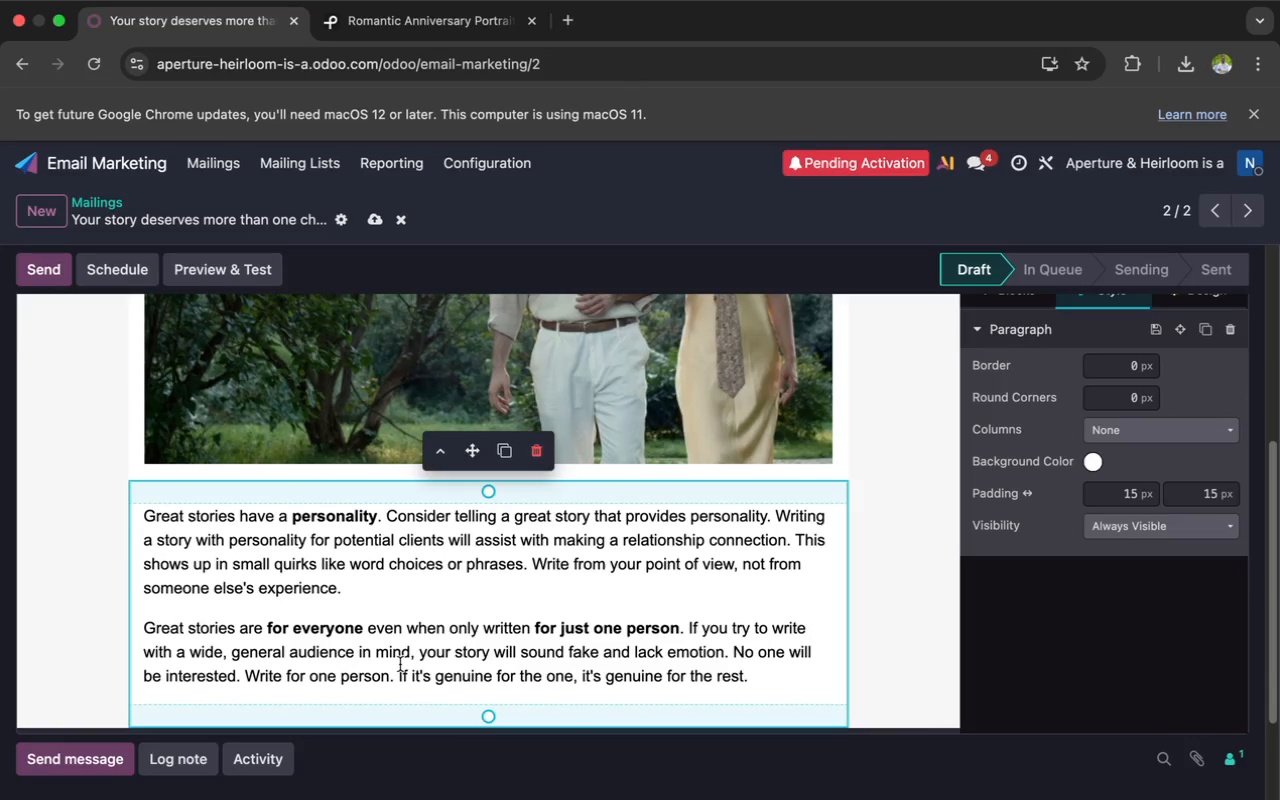 
key(Meta+A)
 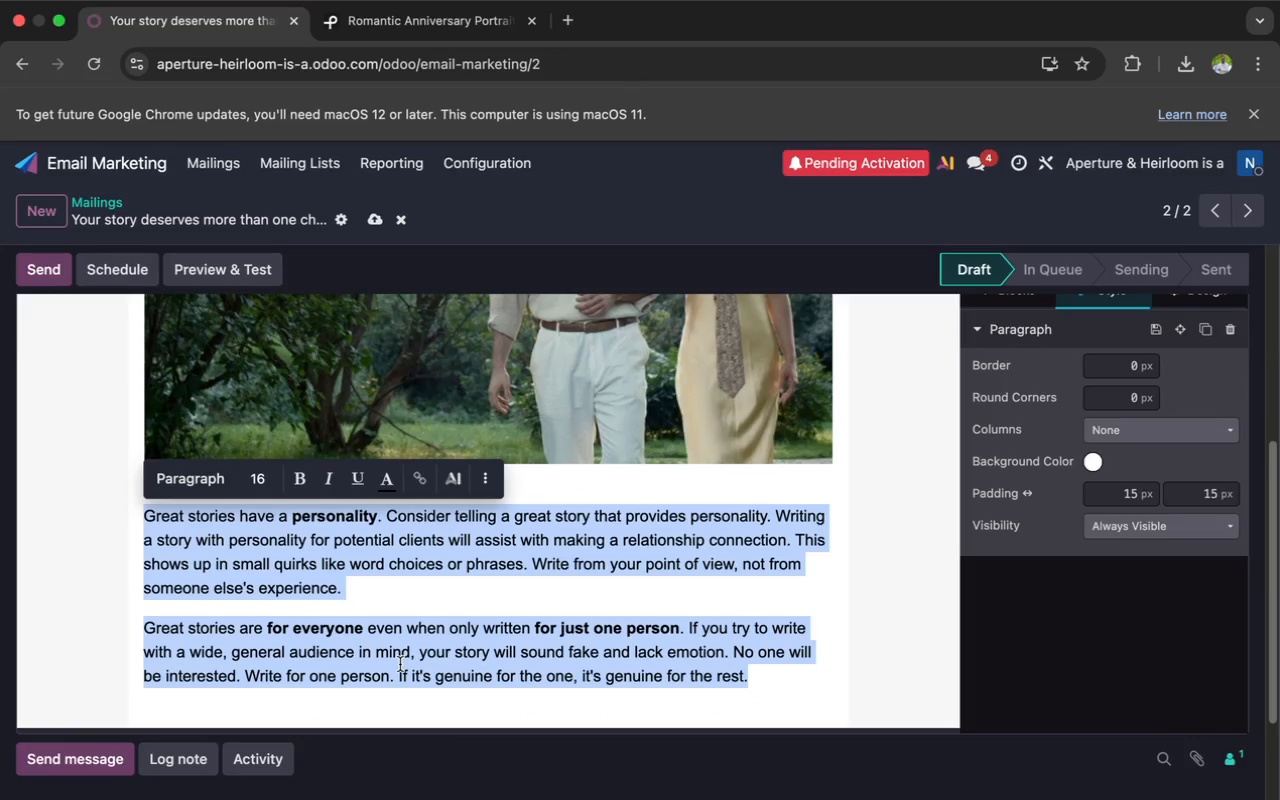 
key(Backspace)
 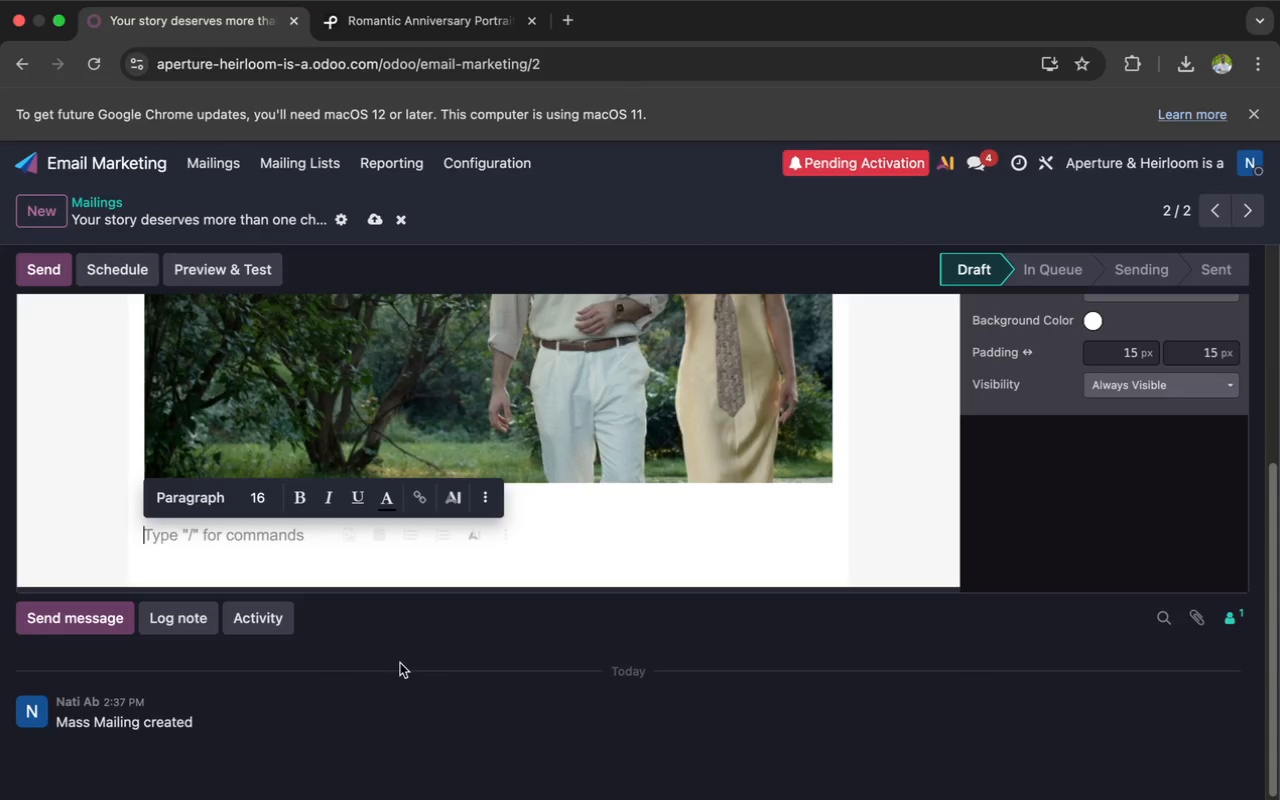 
wait(25.29)
 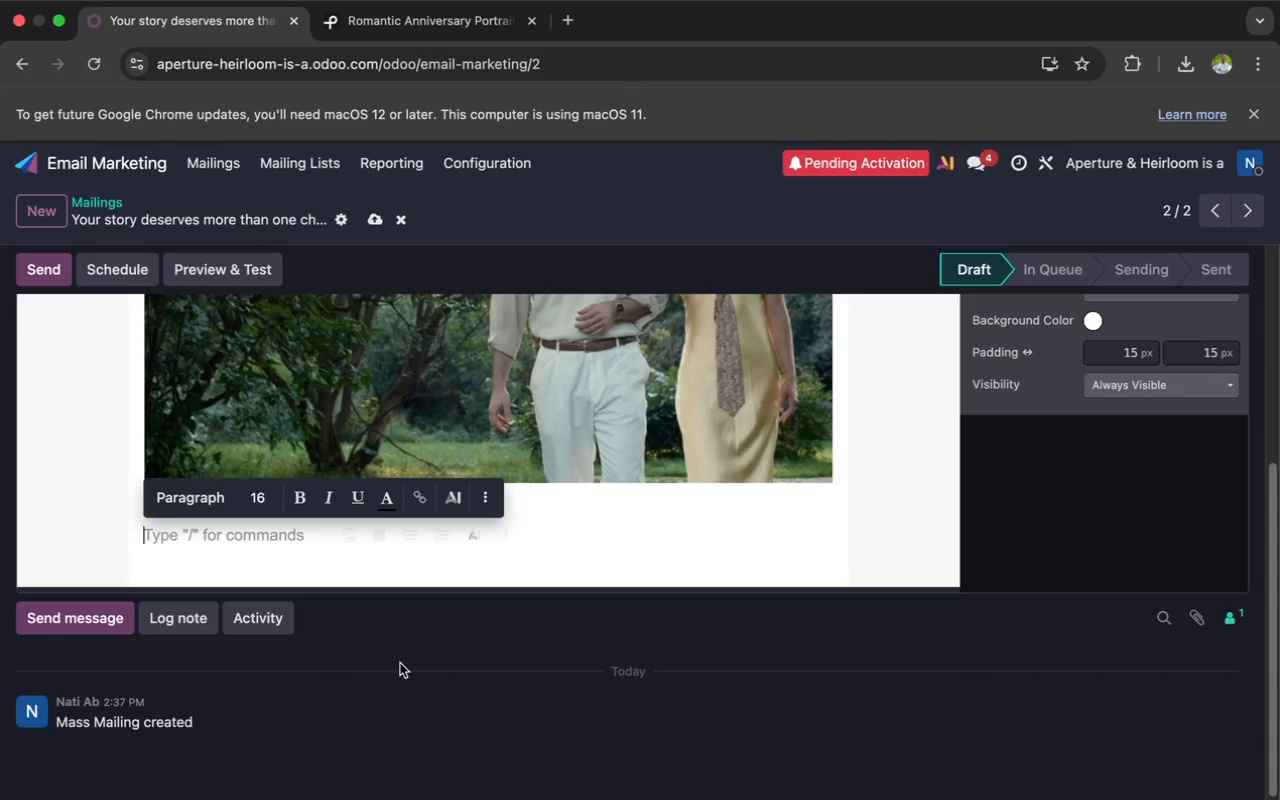 
type(One)
 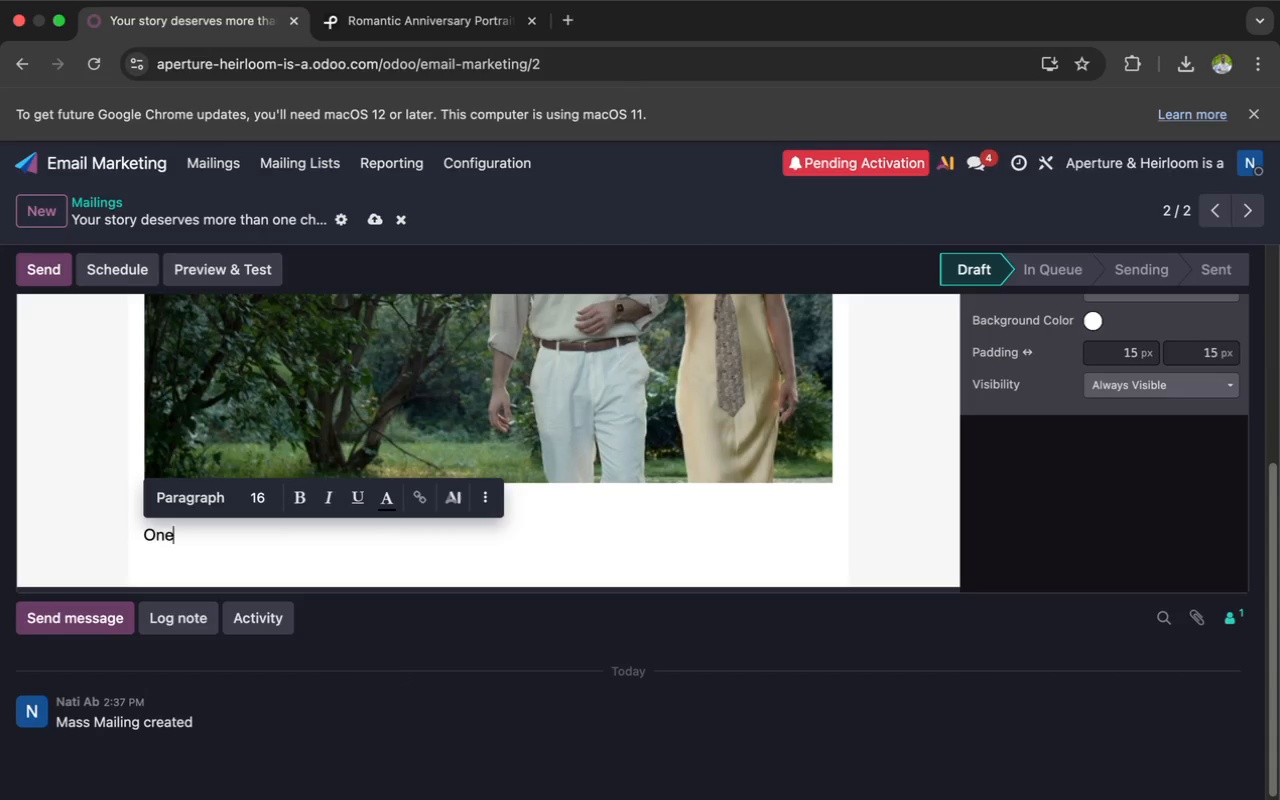 
wait(9.48)
 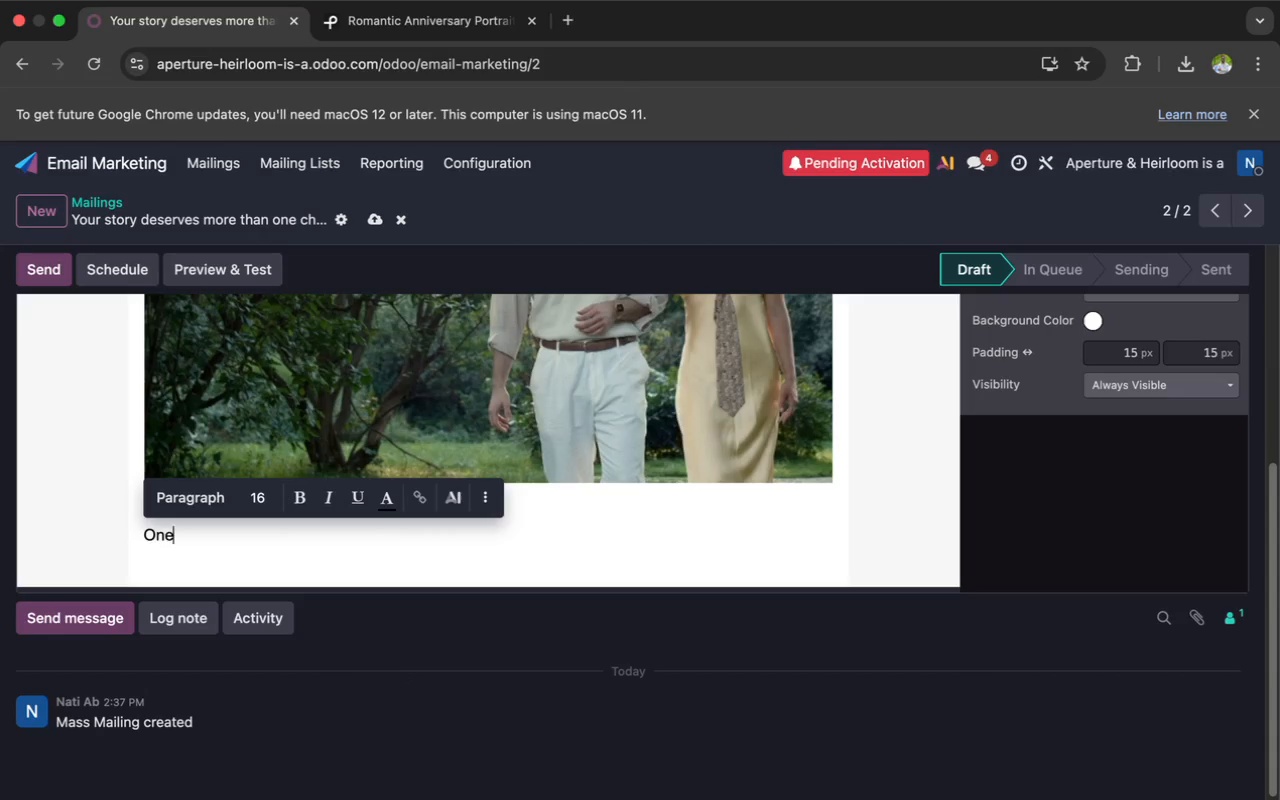 
type( Year Later, `{{)
 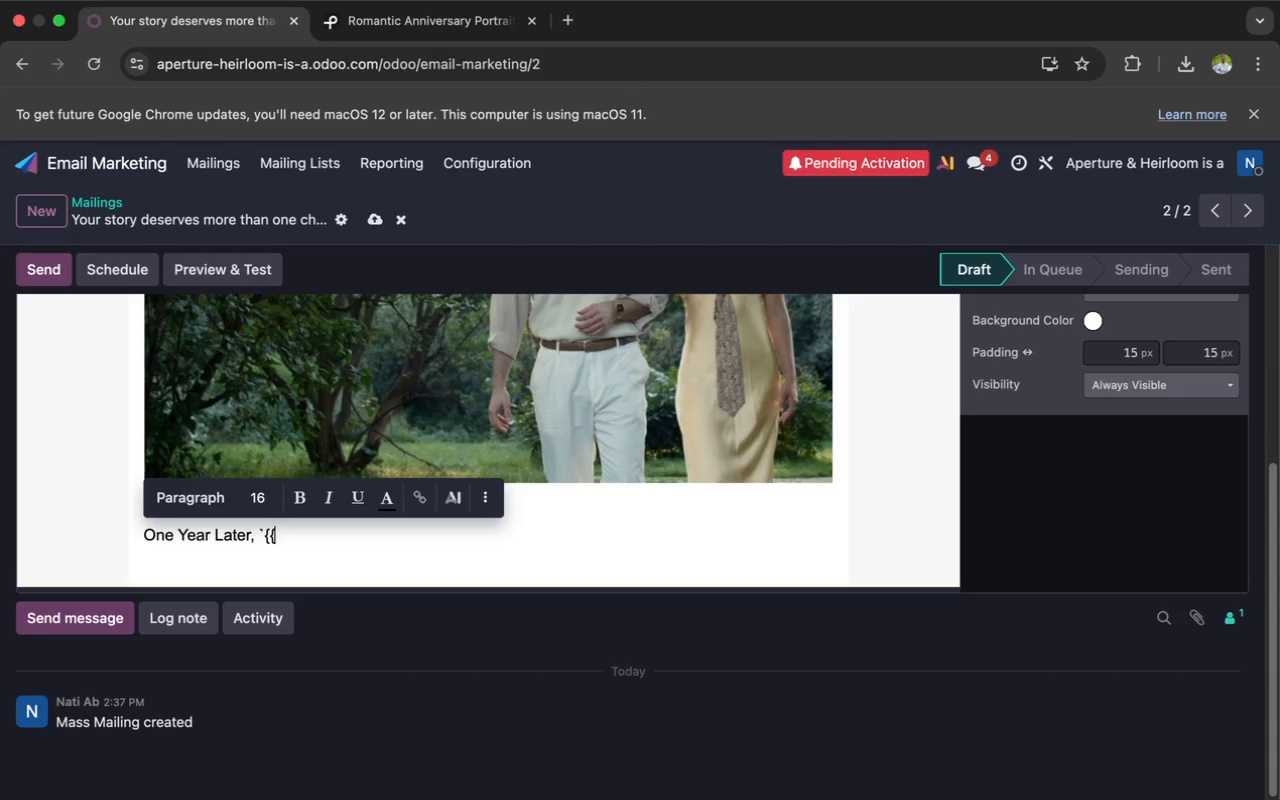 
wait(14.18)
 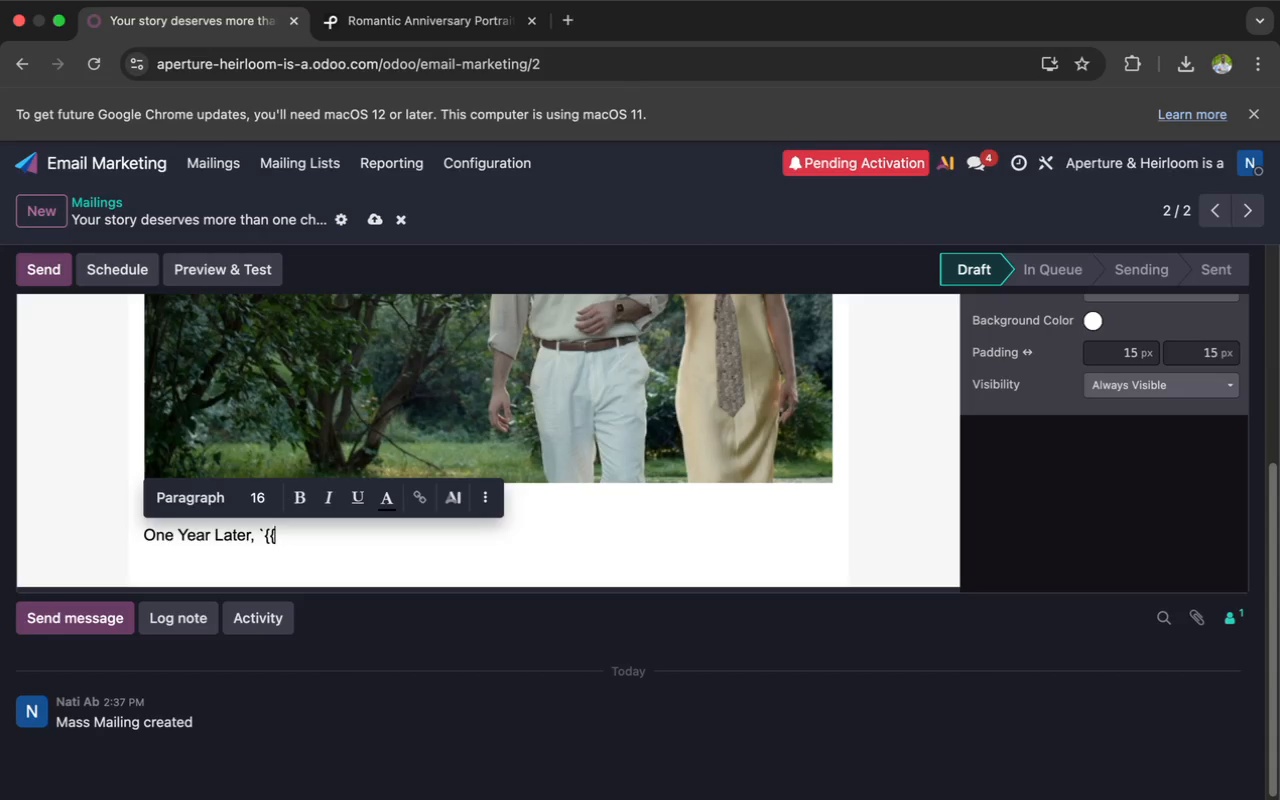 
type( object)
 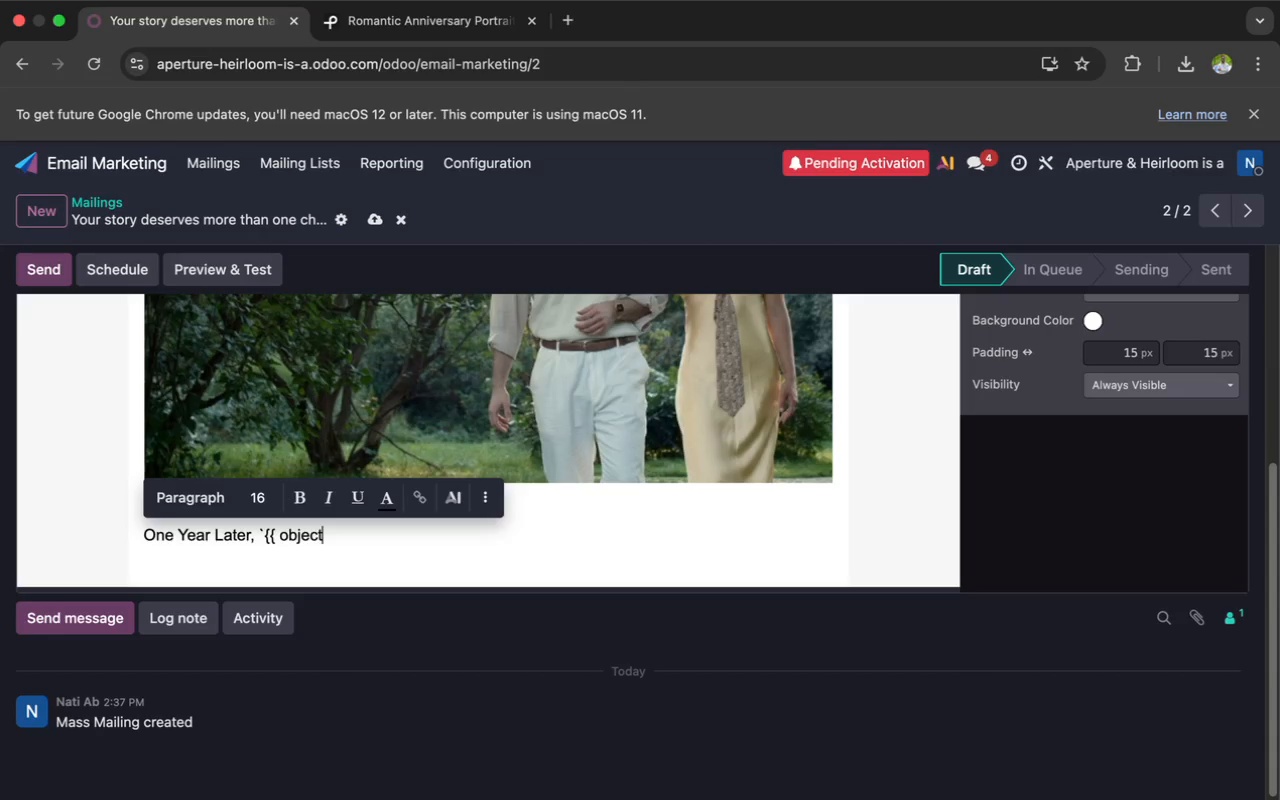 
wait(7.32)
 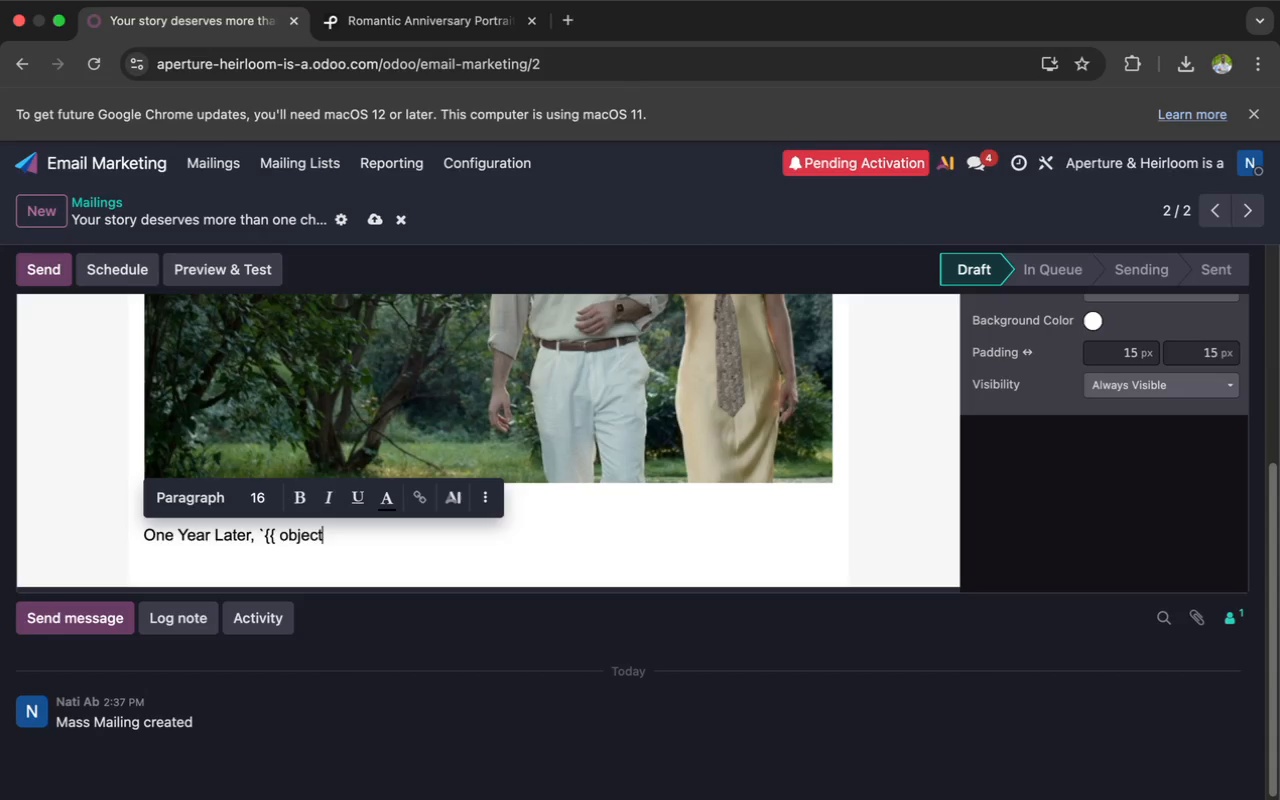 
type(.name }}` )
 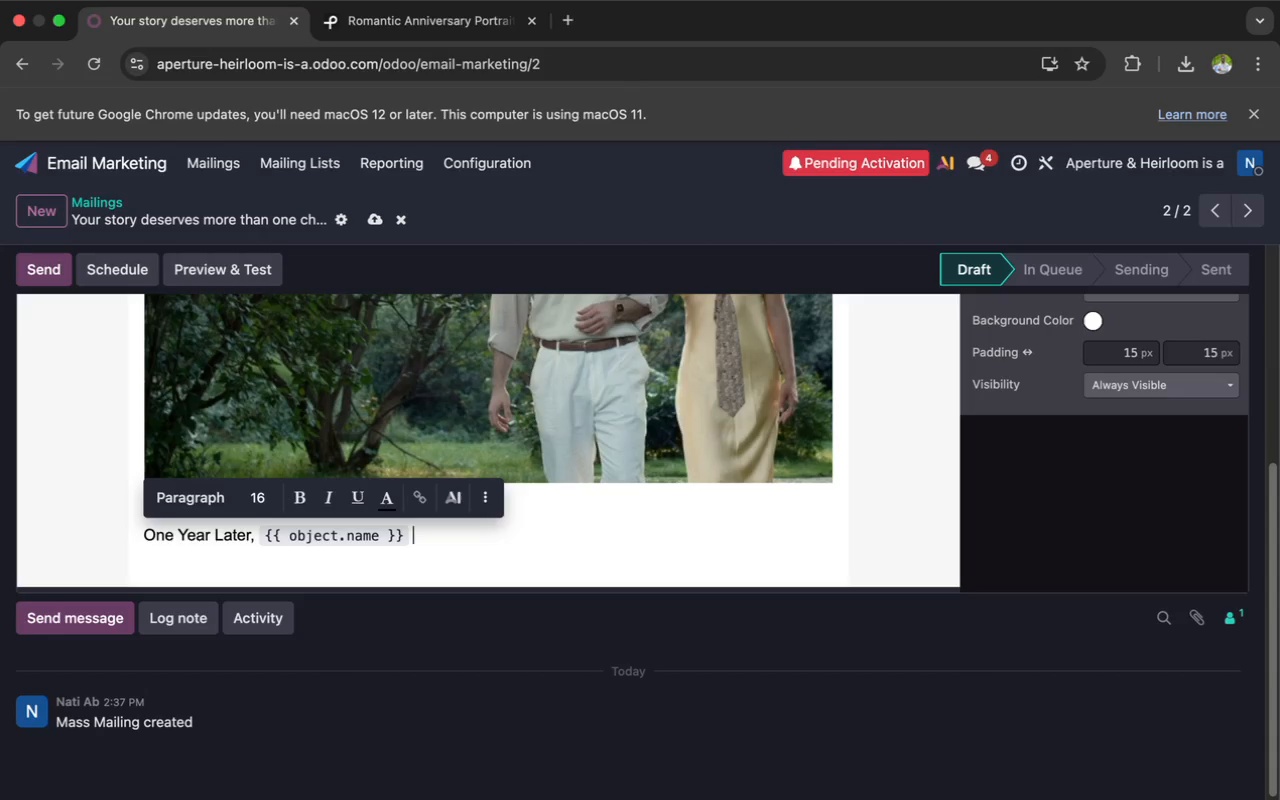 
key(Enter)
 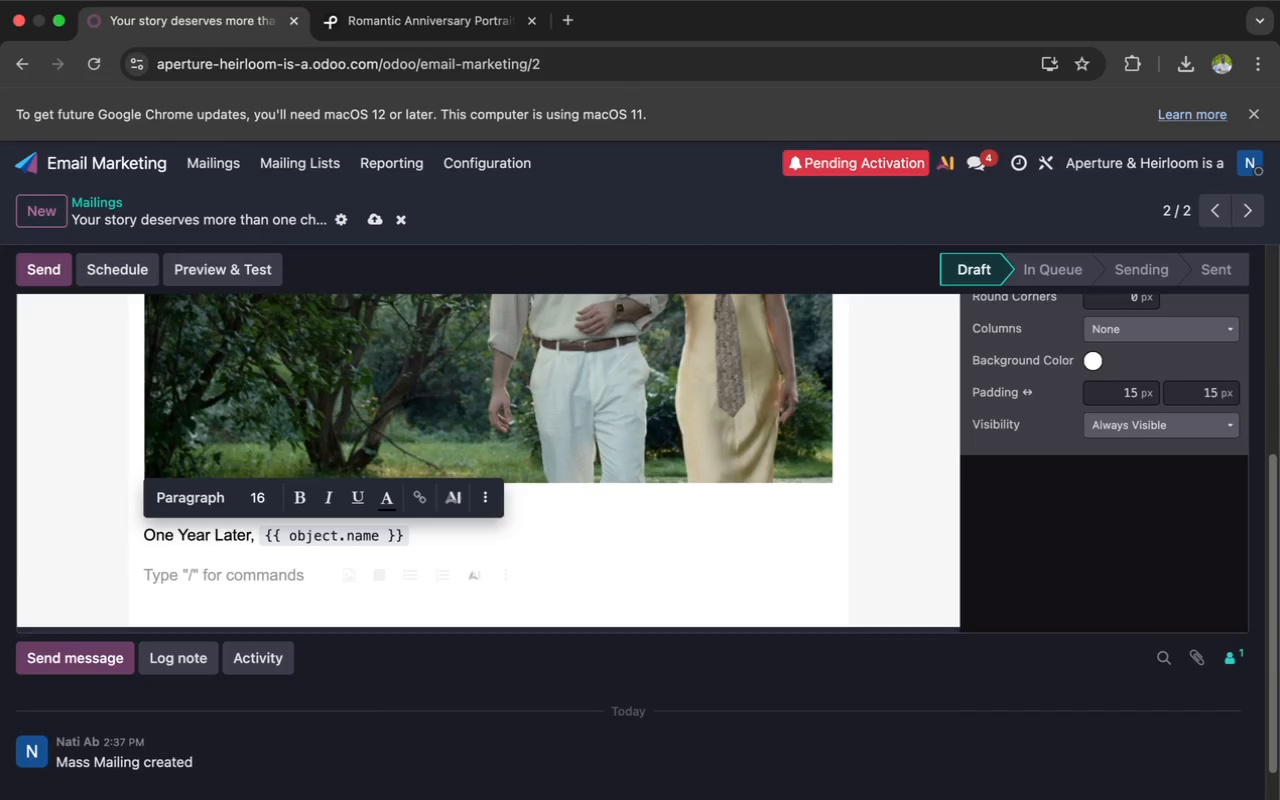 
wait(85.3)
 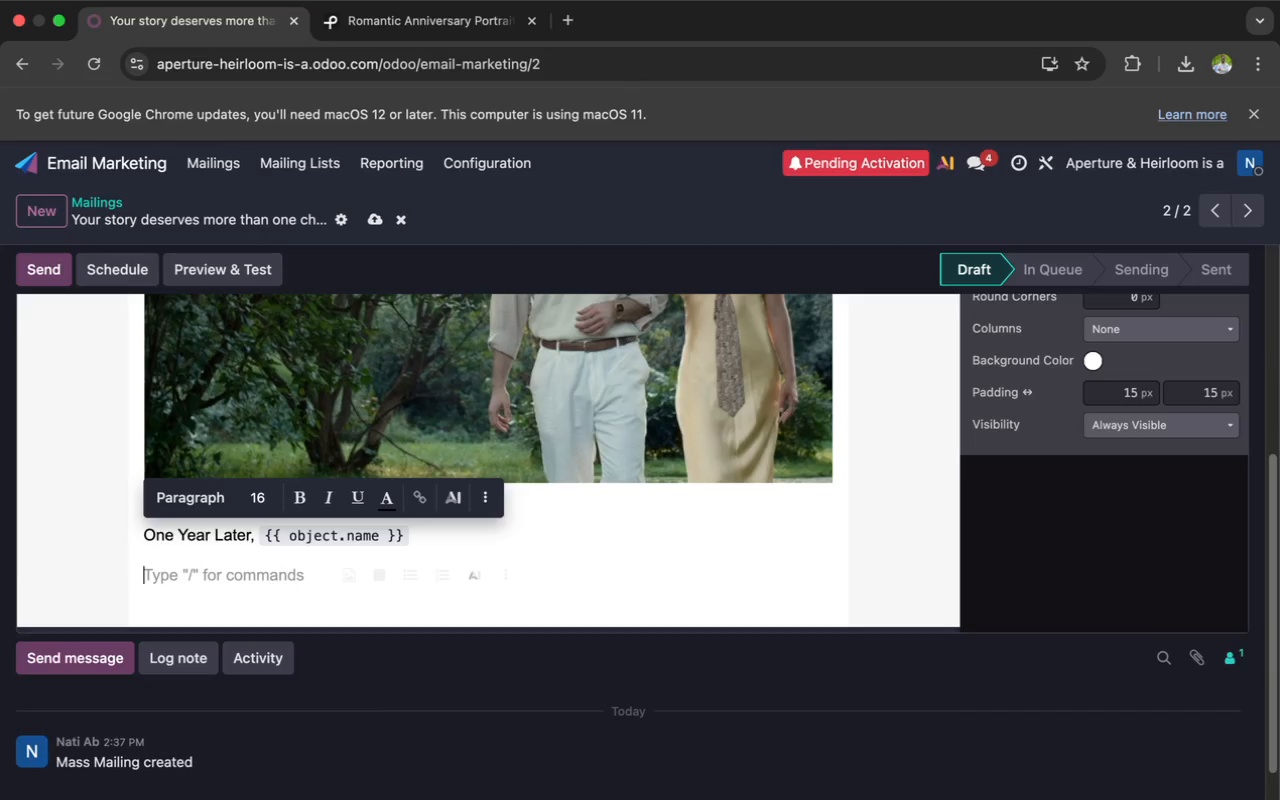 
type(It's )
 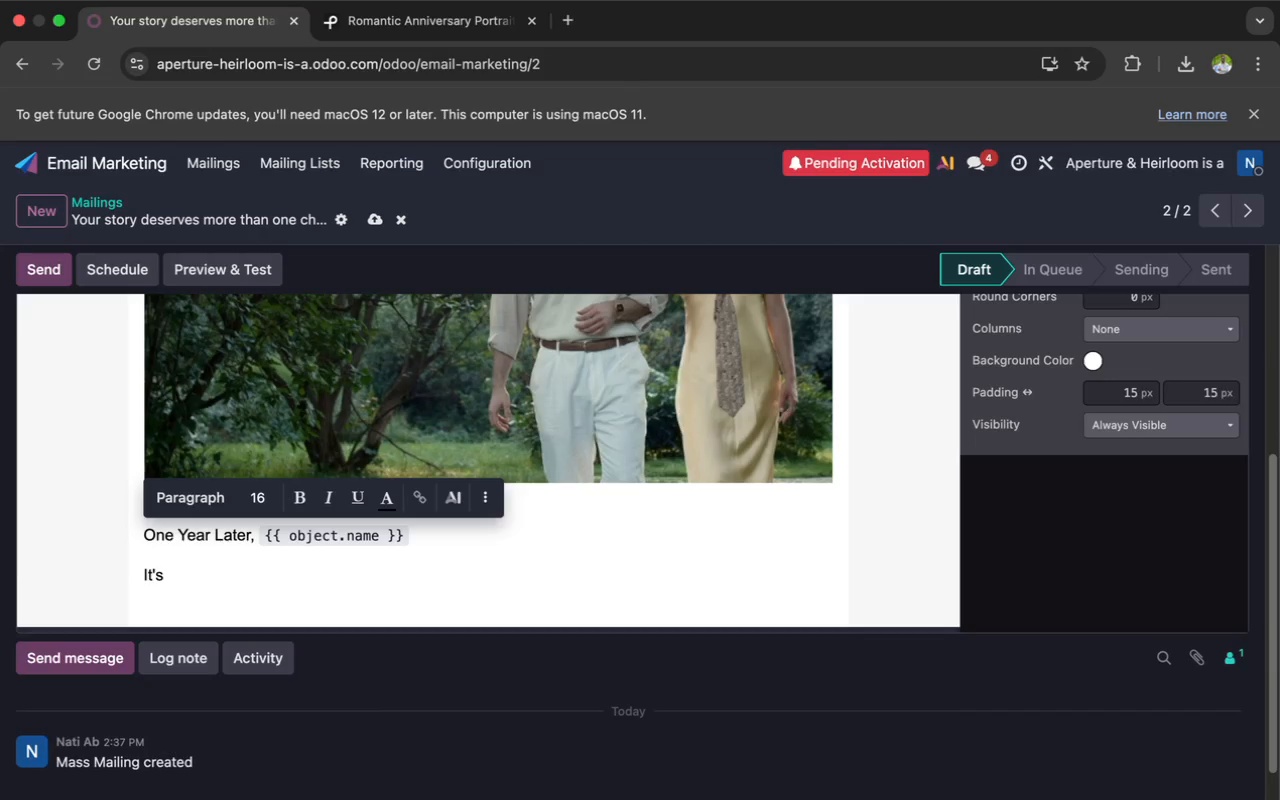 
wait(27.0)
 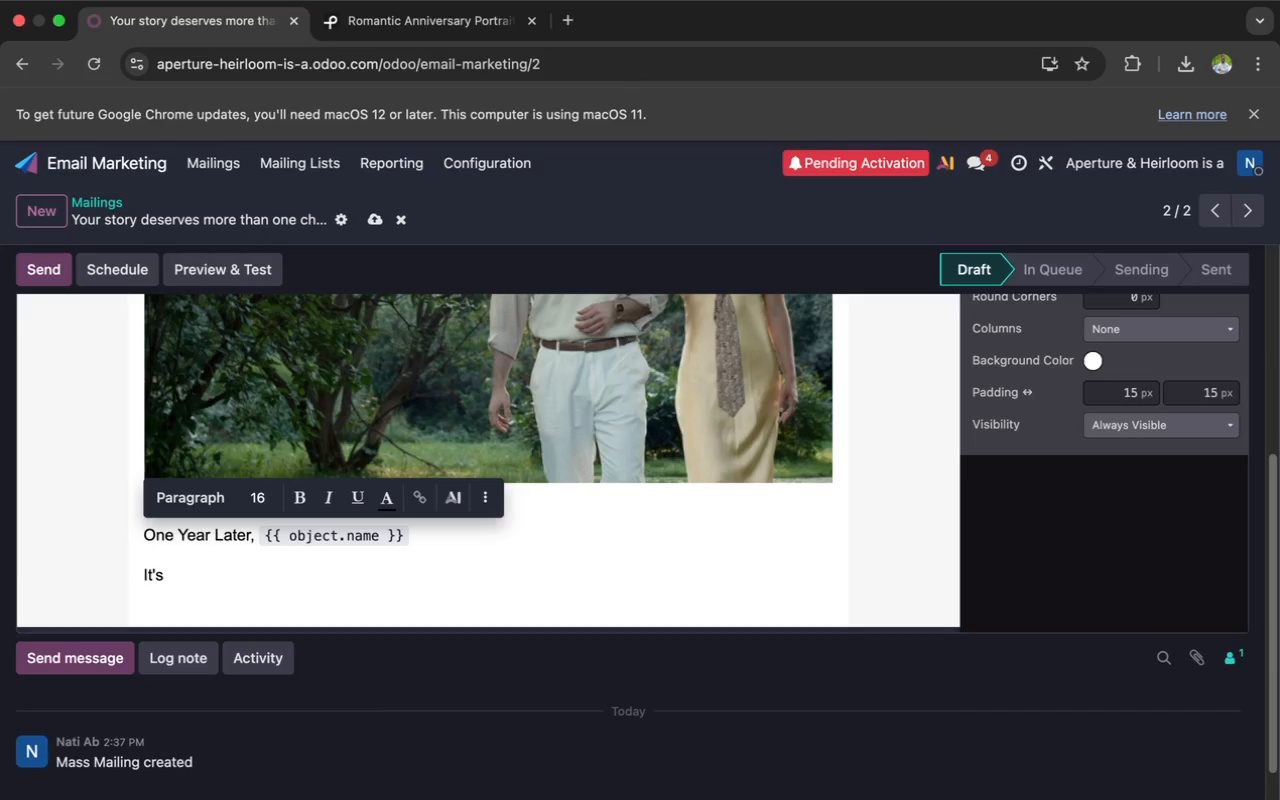 
type(hard)
 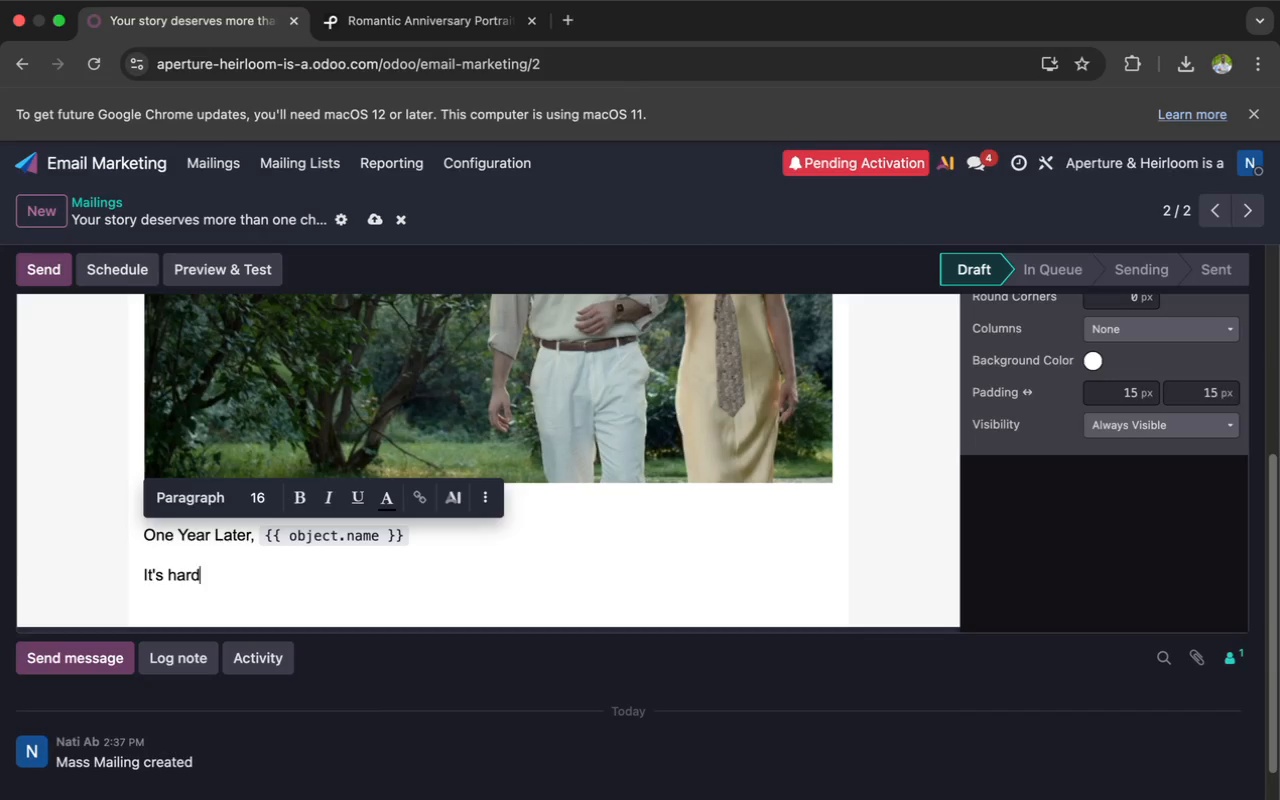 
type( to believe your wedd)
 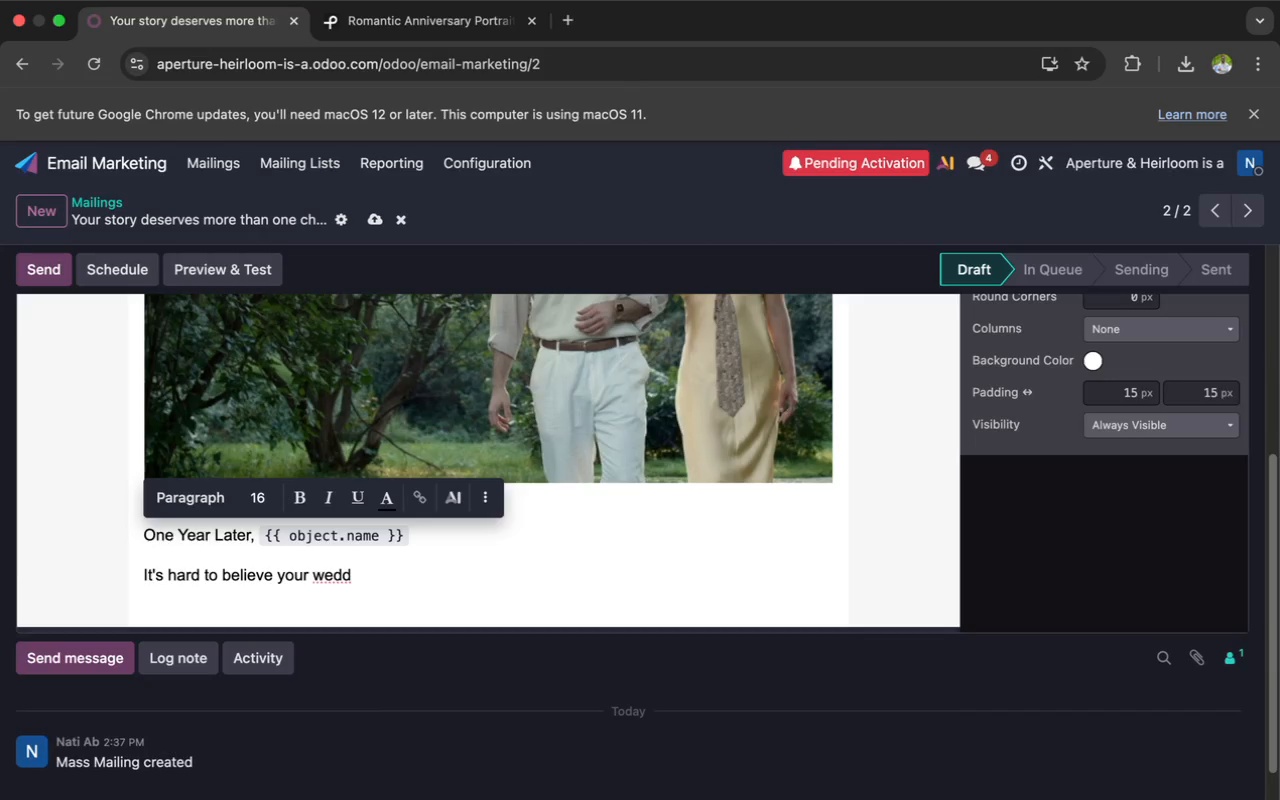 
wait(39.92)
 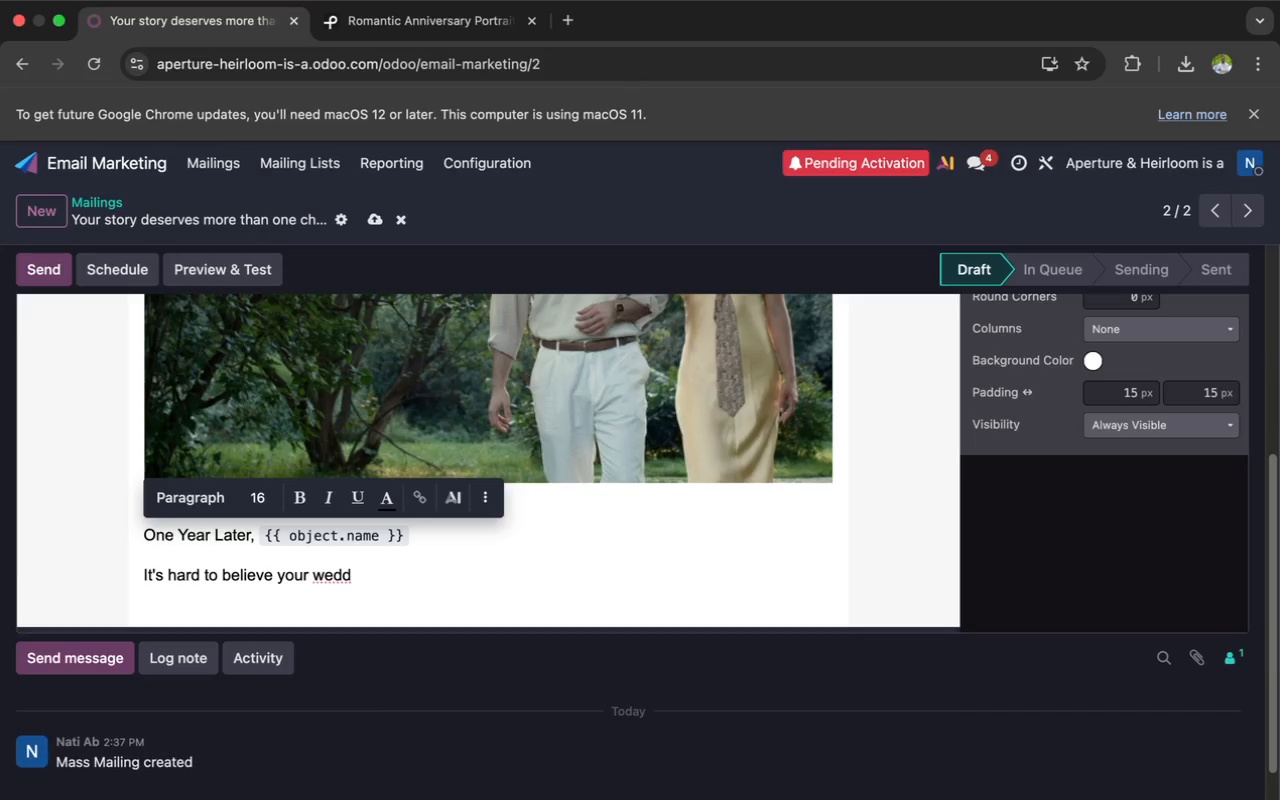 
type(ing on `{{)
 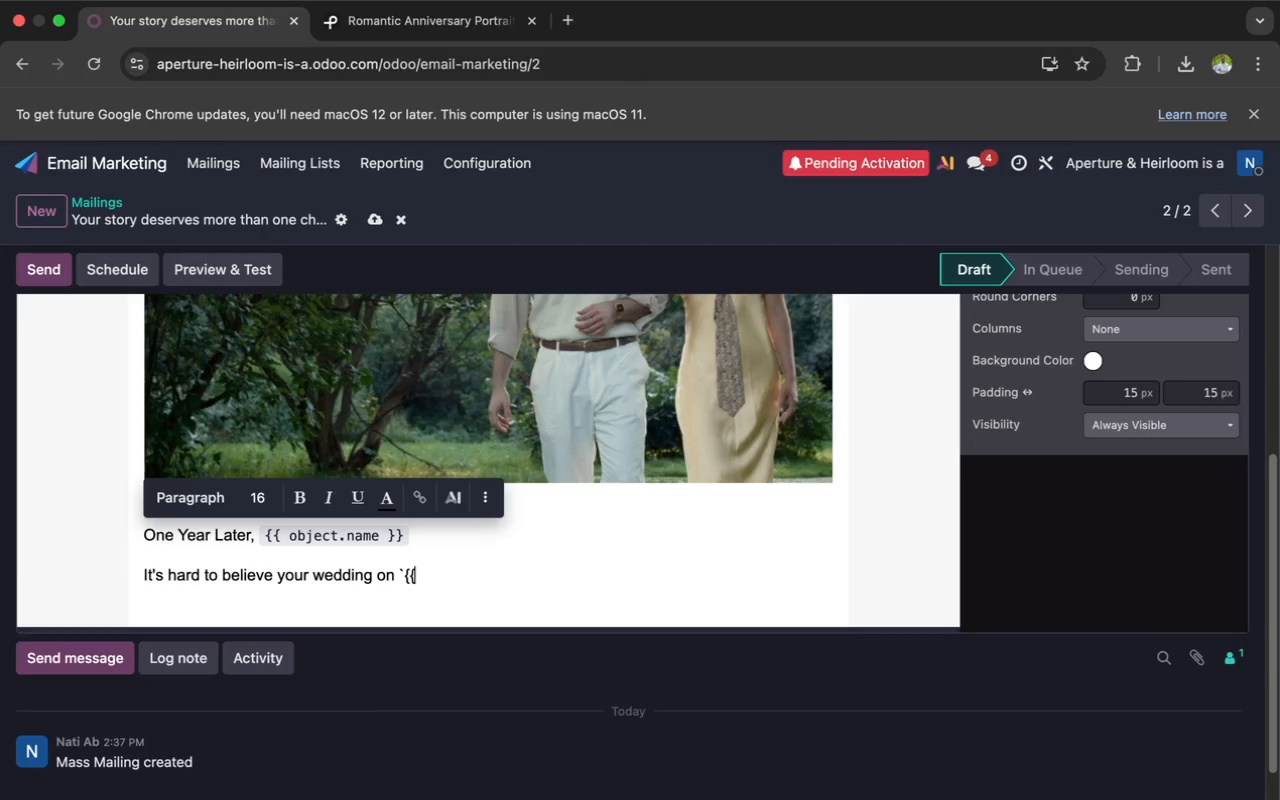 
wait(8.13)
 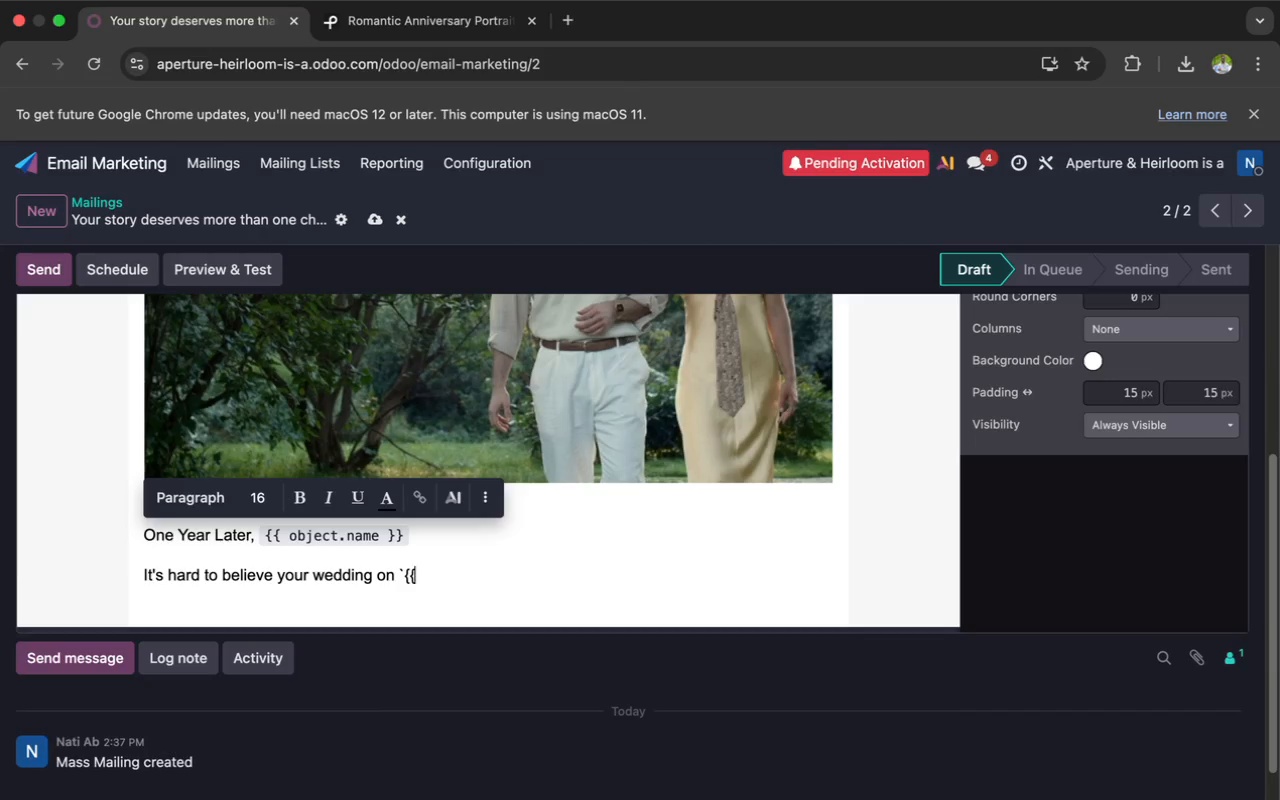 
type( object)
 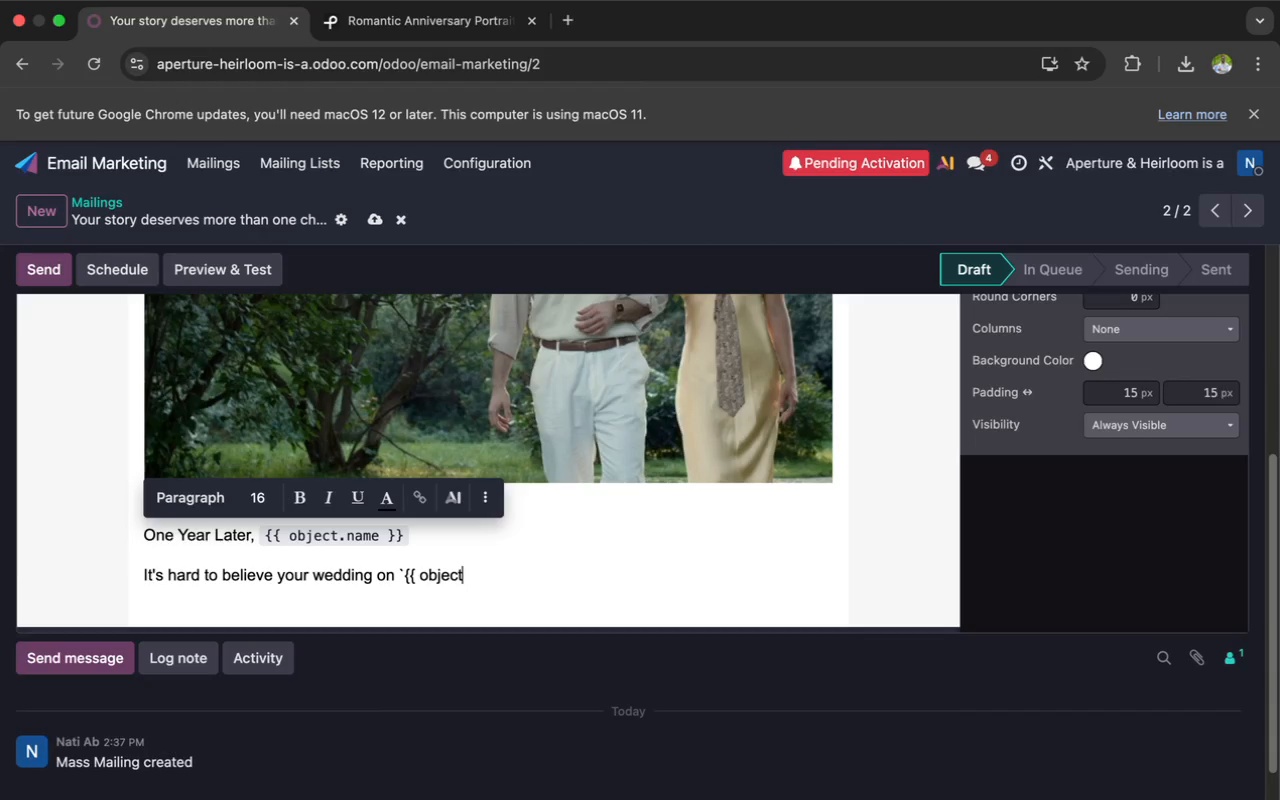 
wait(10.18)
 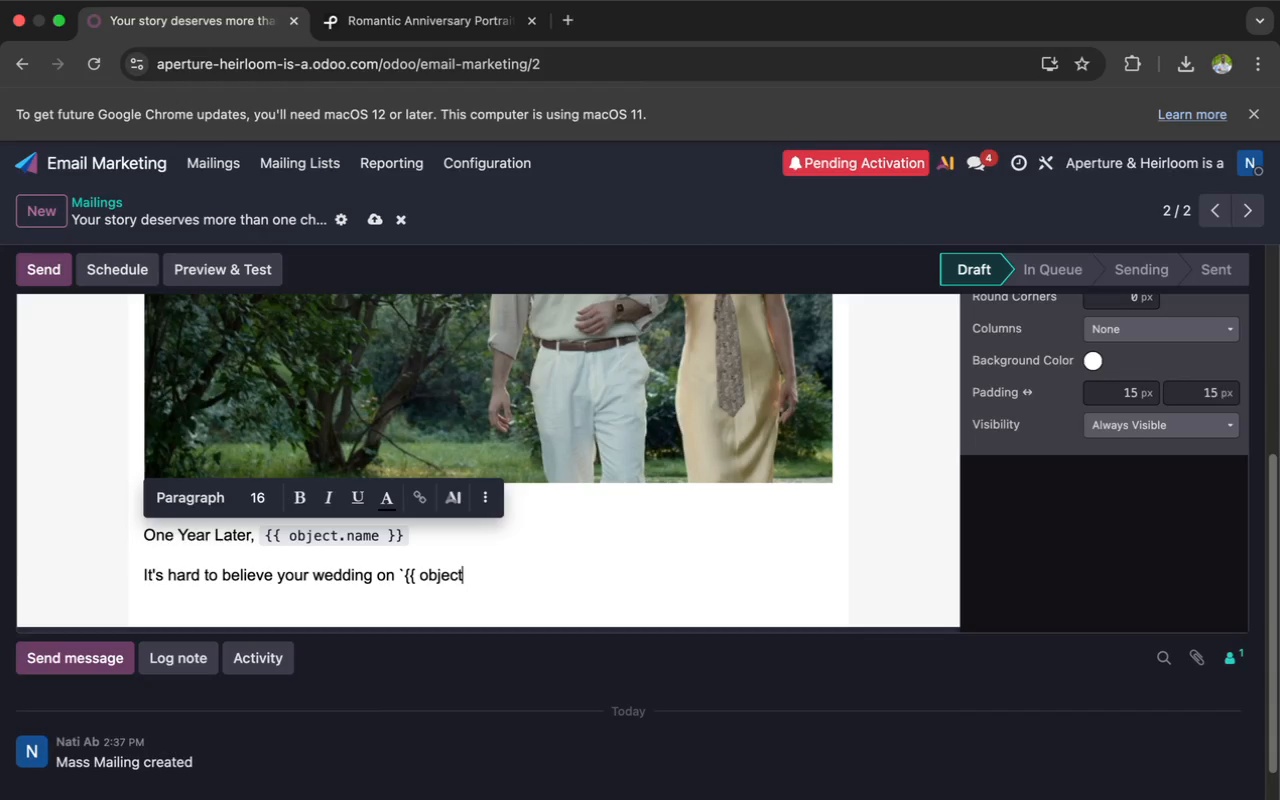 
key(Period)
 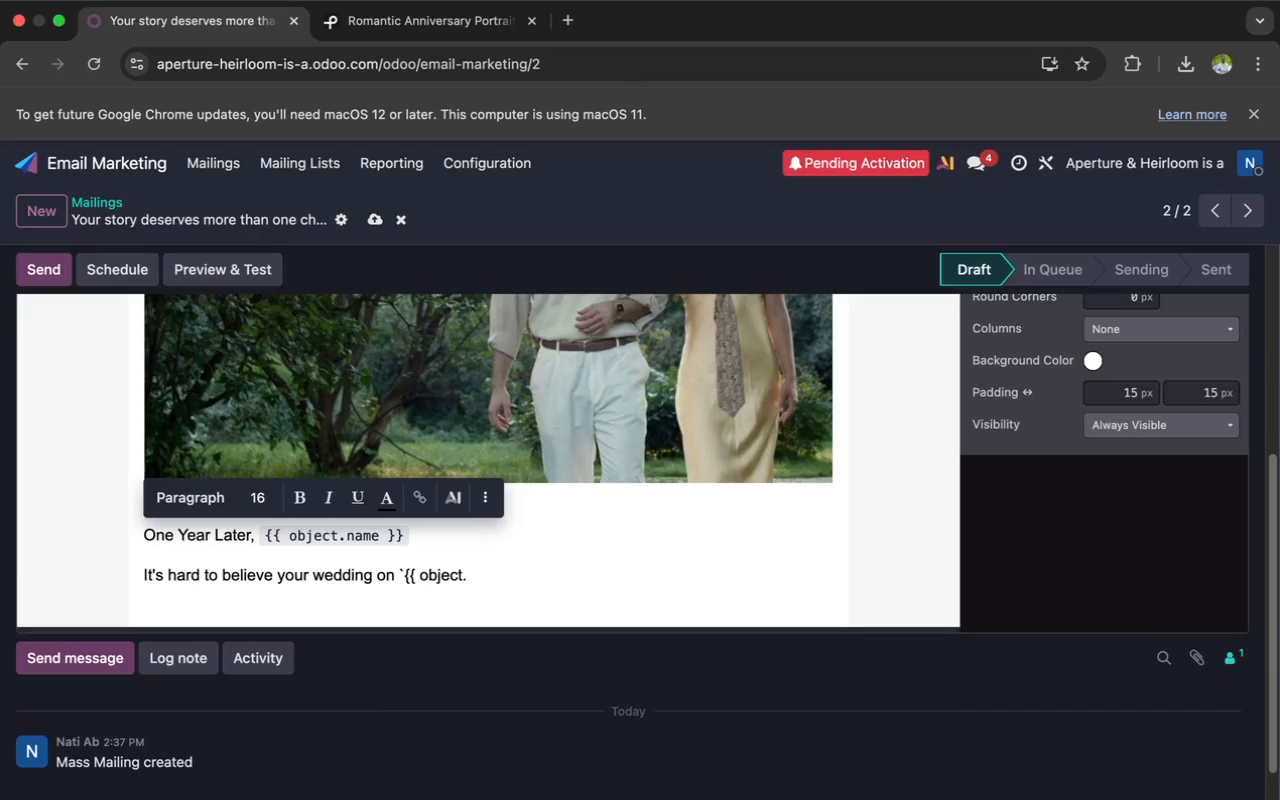 
key(X)
 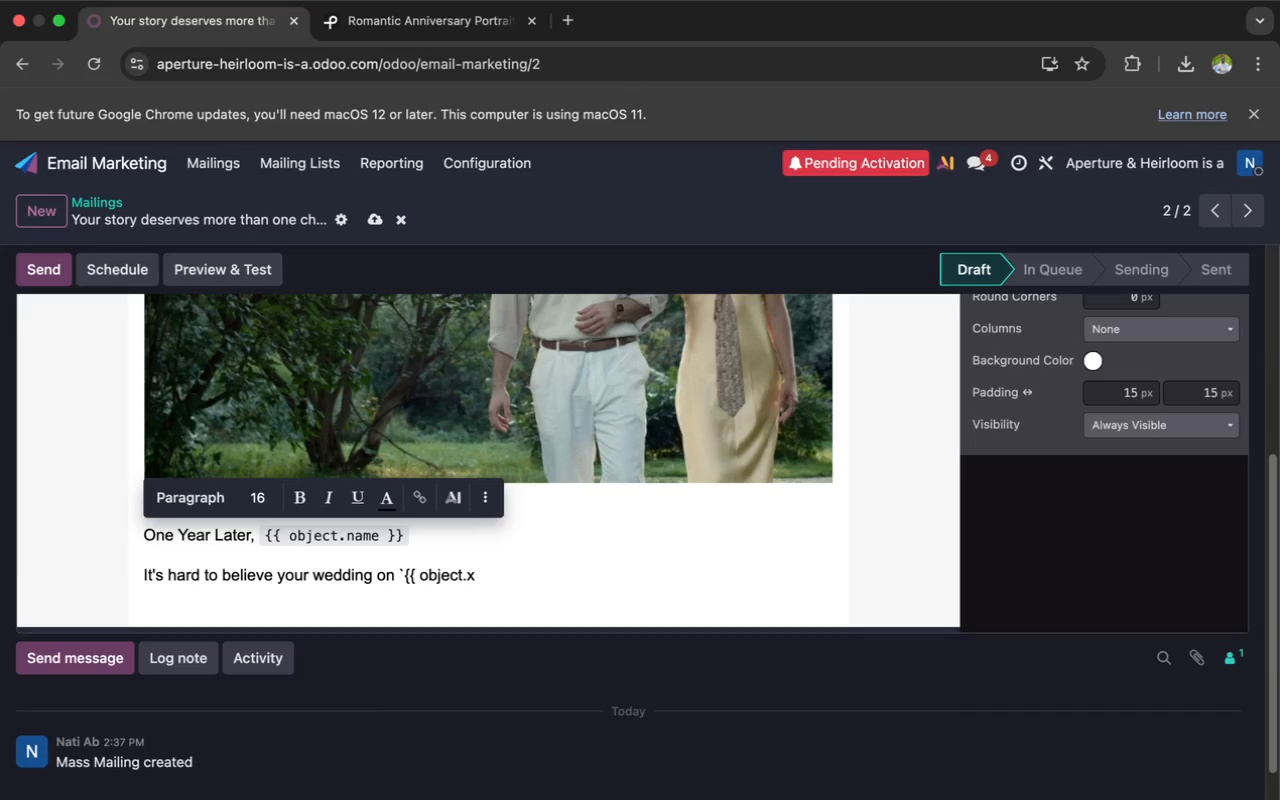 
key(Shift+Minus)
 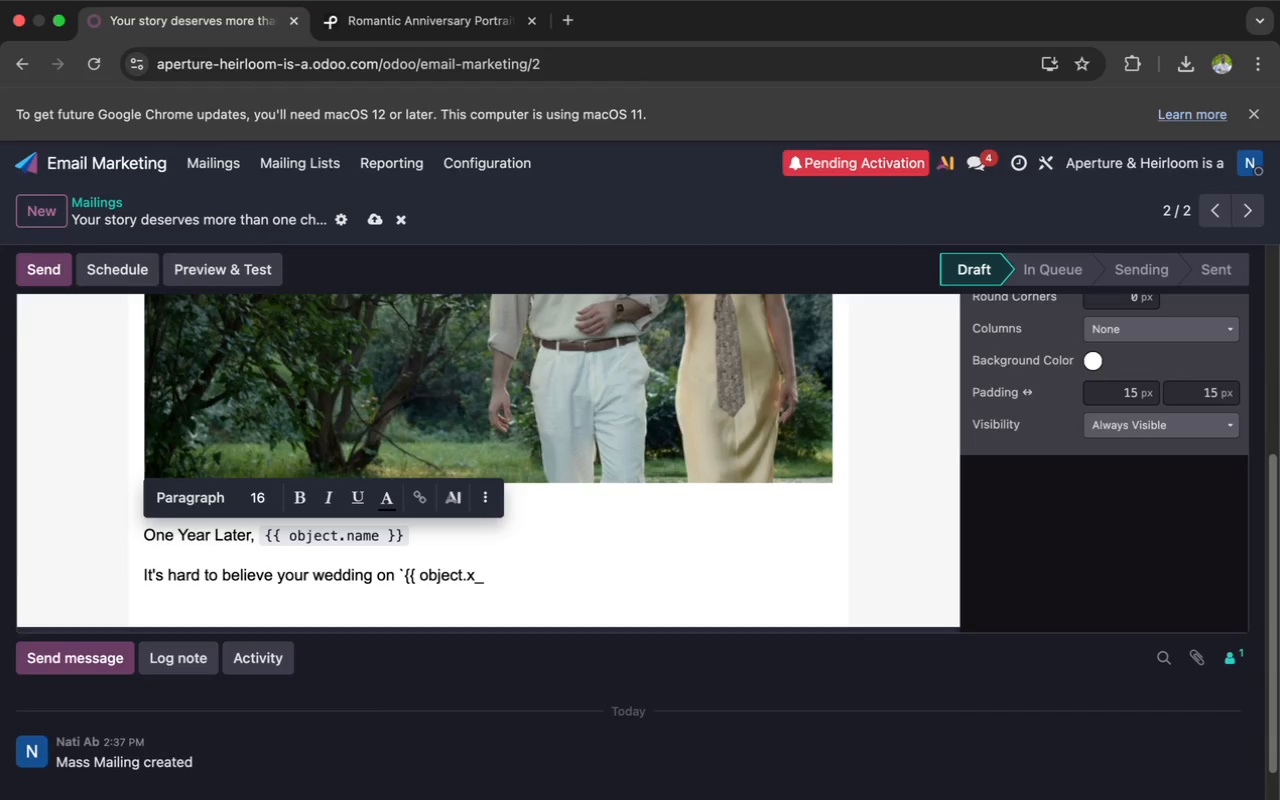 
wait(29.56)
 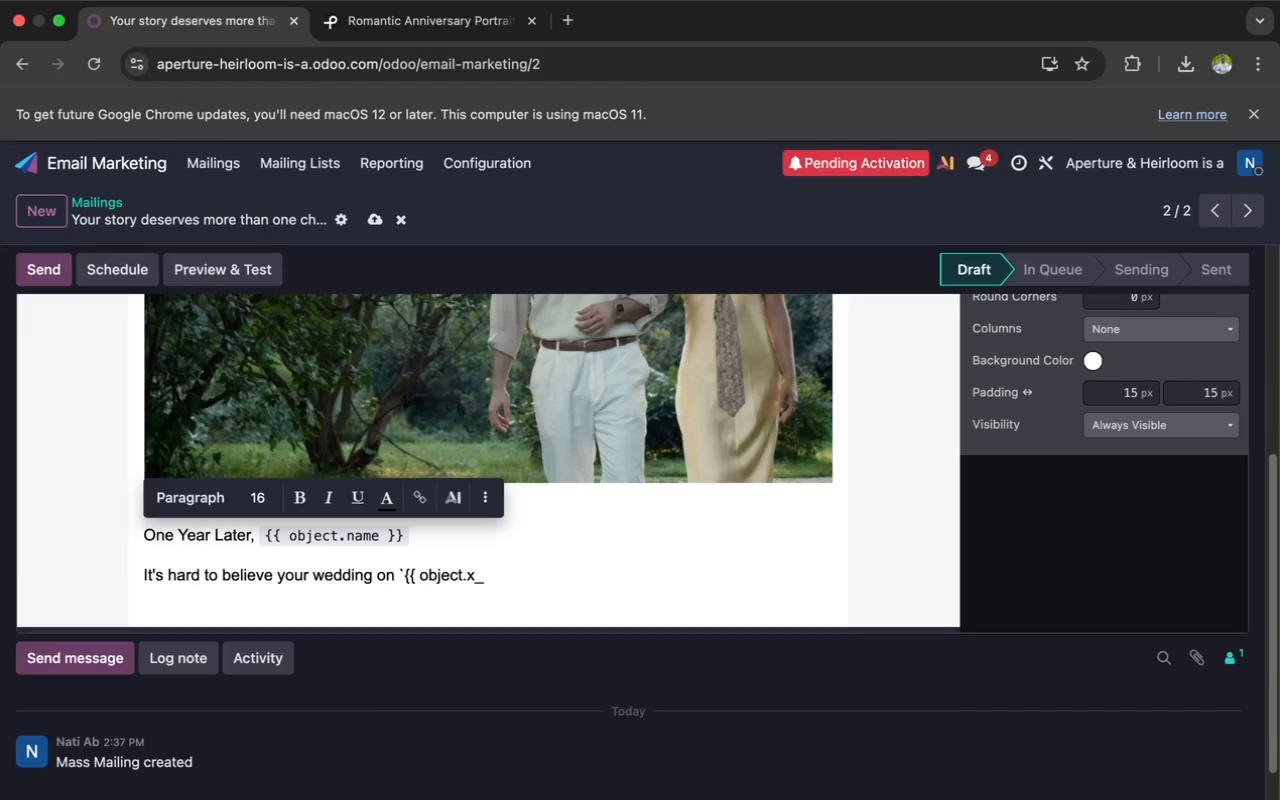 
type(we)
 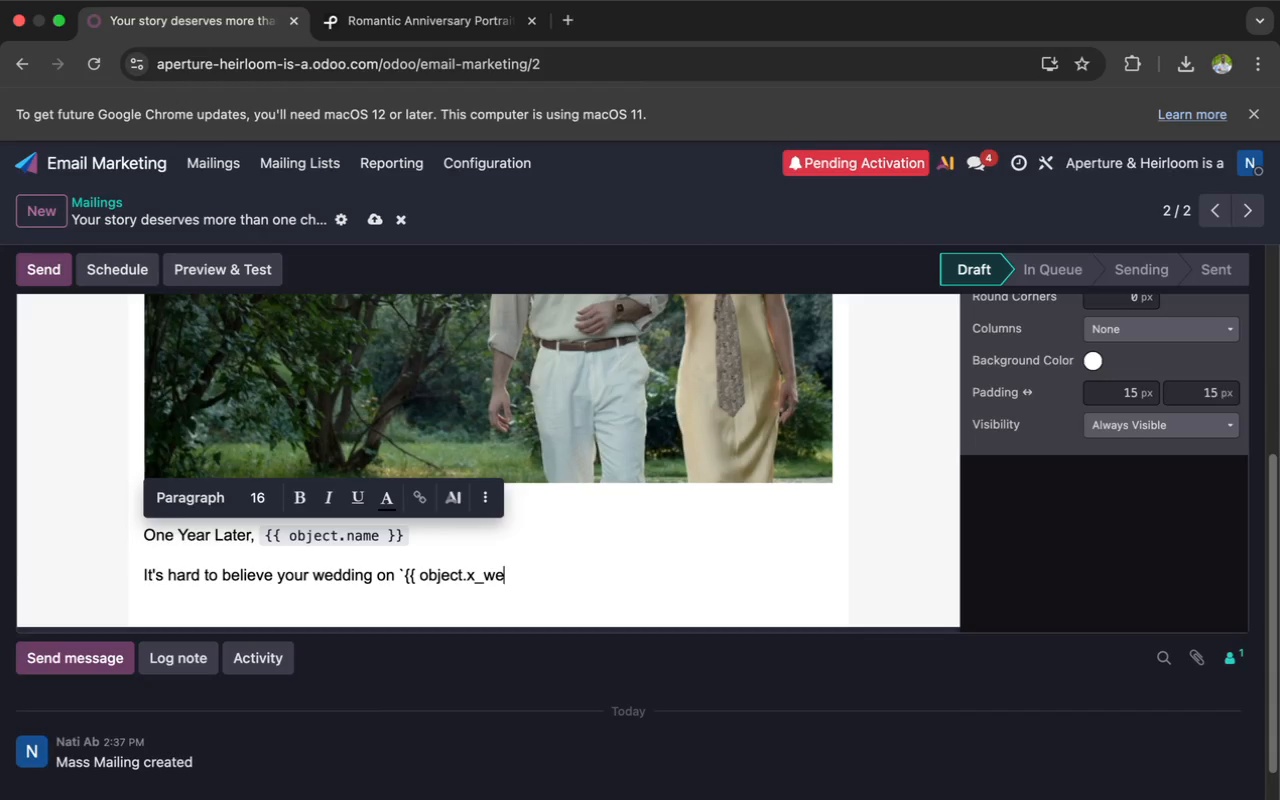 
wait(5.94)
 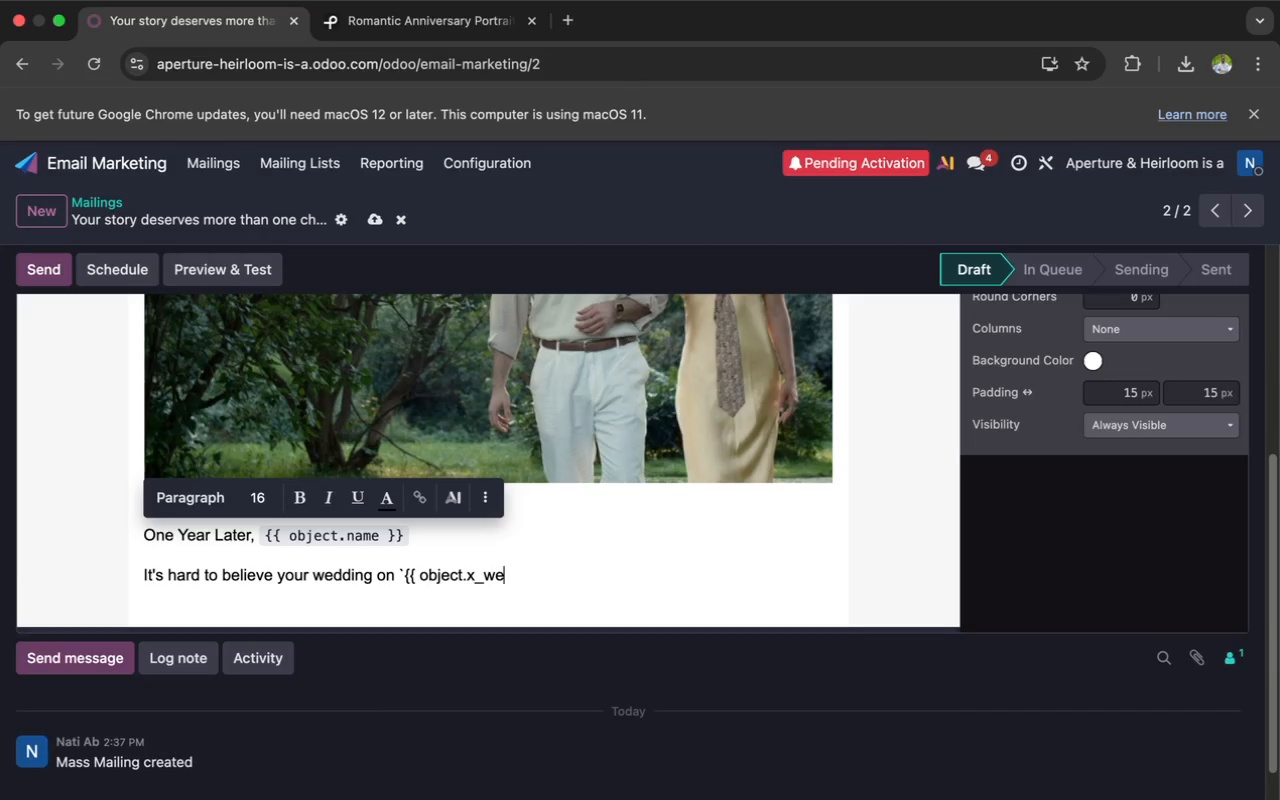 
type(dding)
 